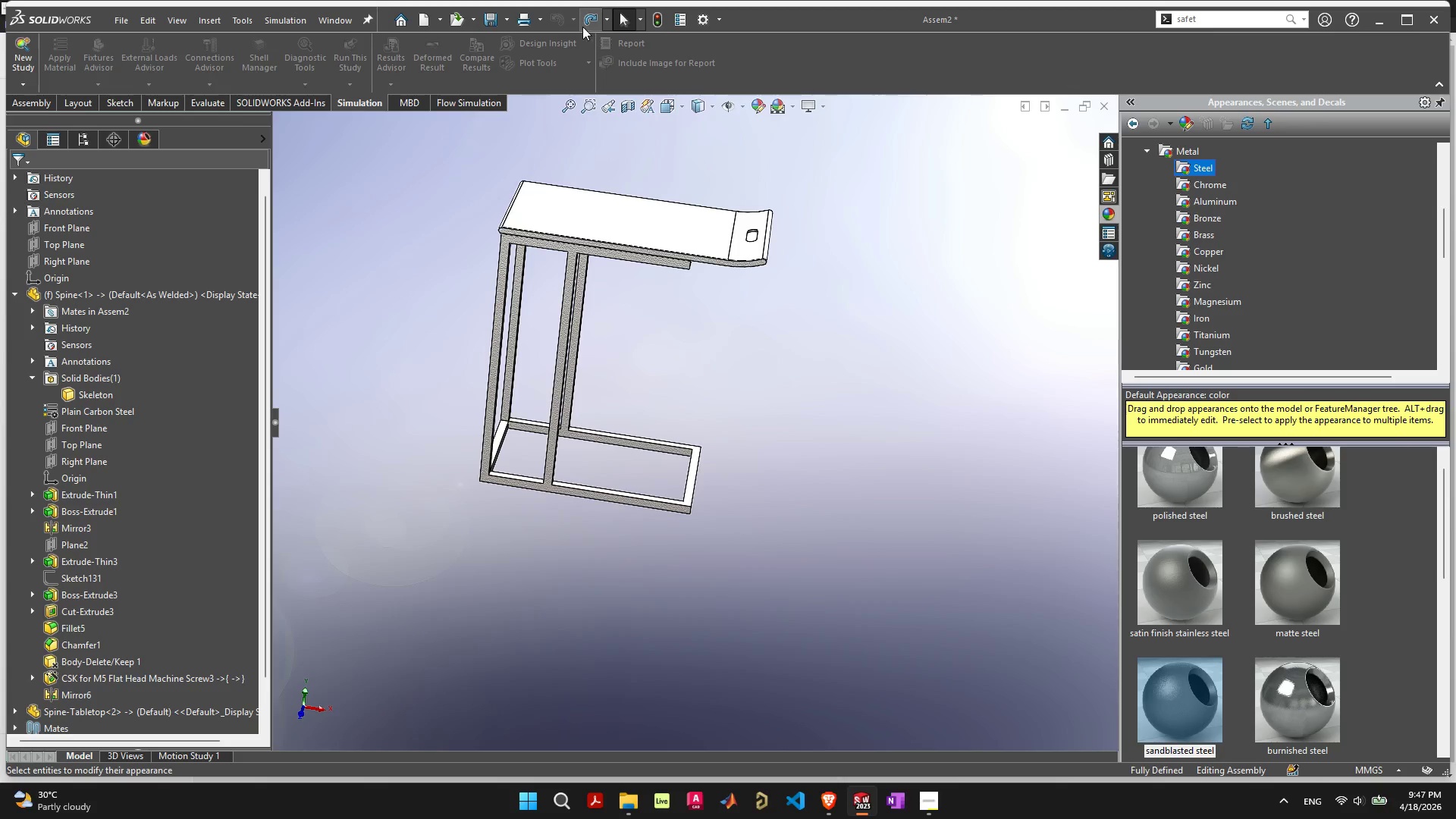 
key(Control+Z)
 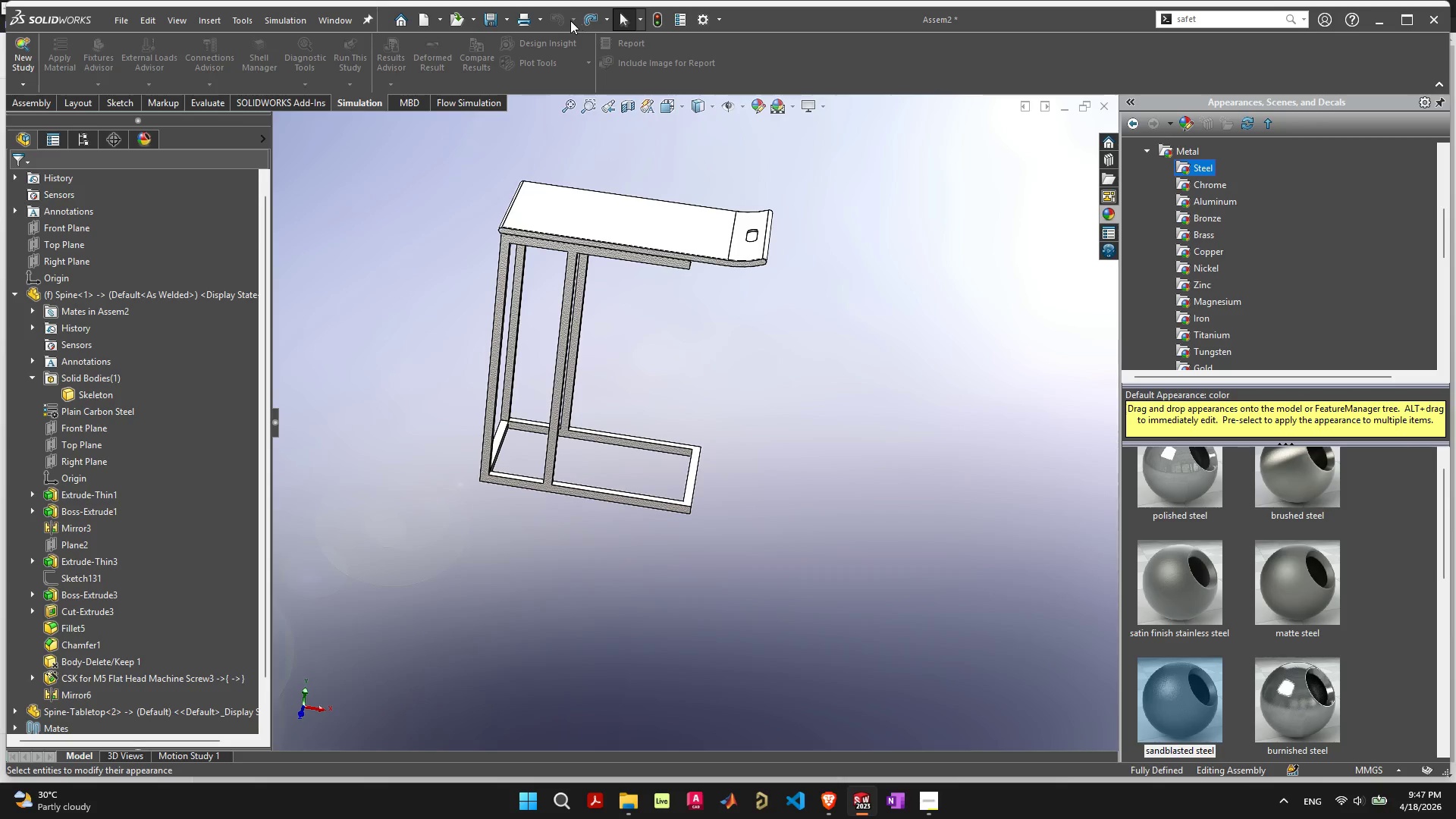 
left_click([570, 20])
 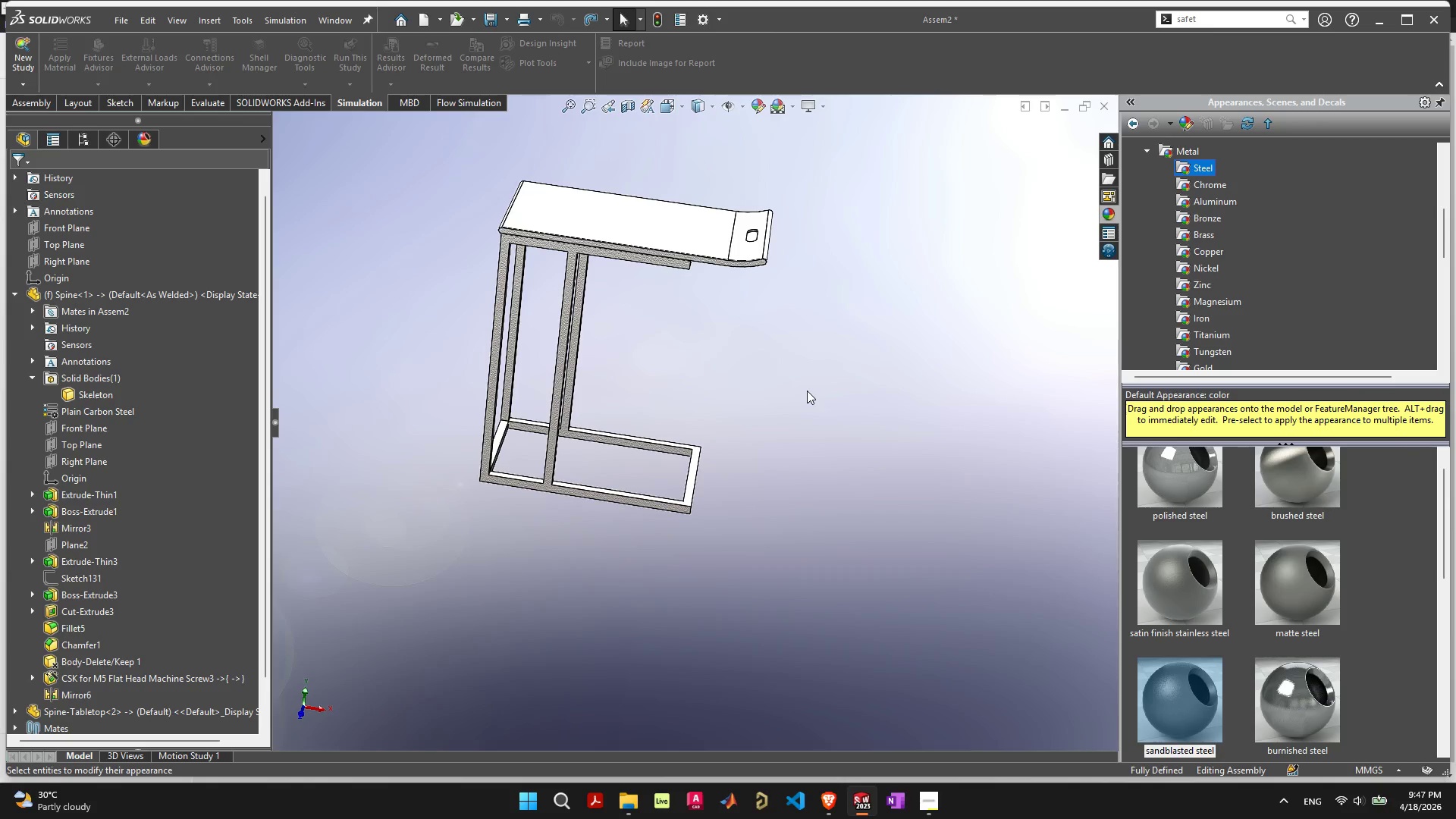 
left_click([812, 389])
 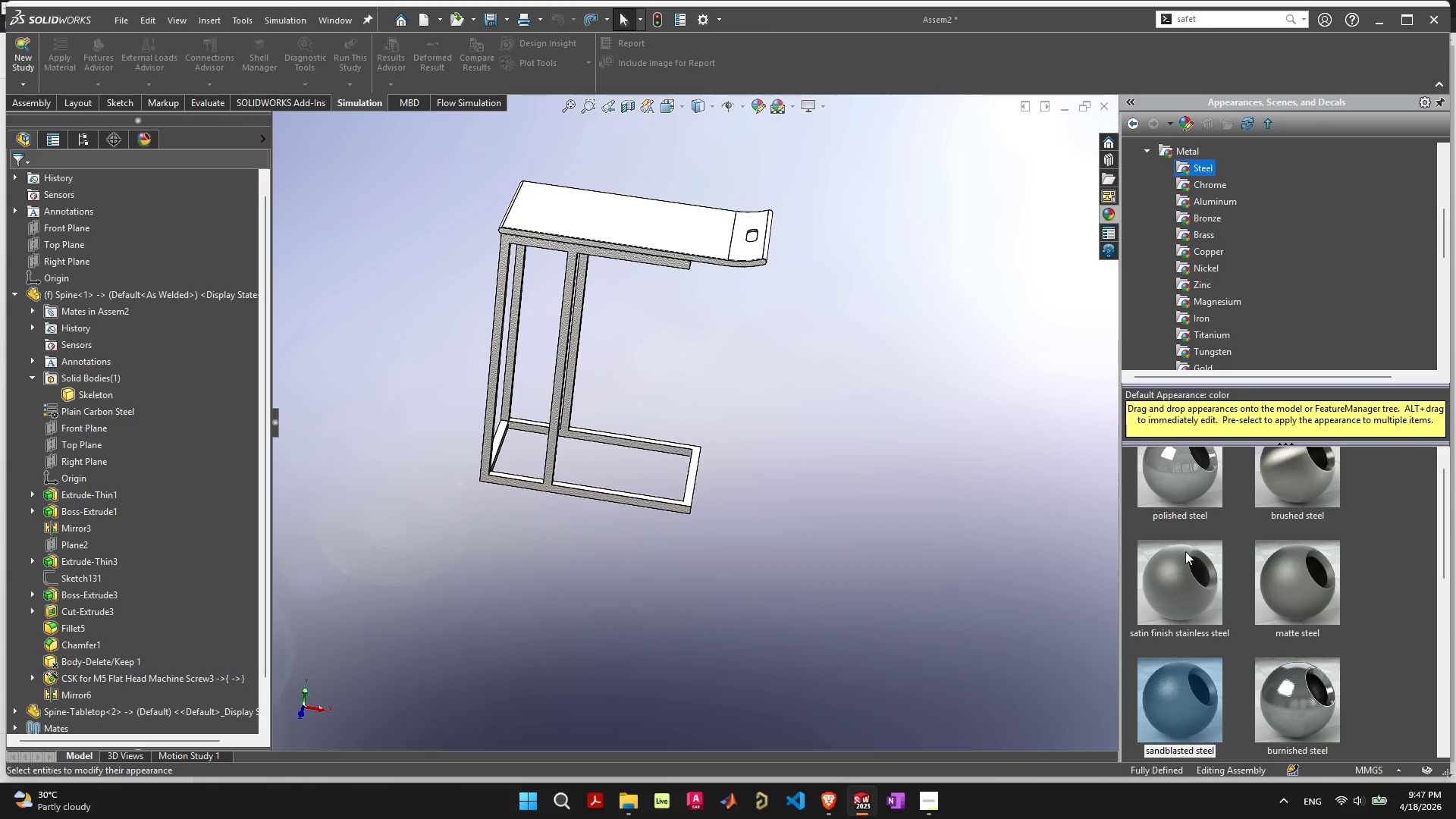 
scroll: coordinate [1200, 664], scroll_direction: down, amount: 4.0
 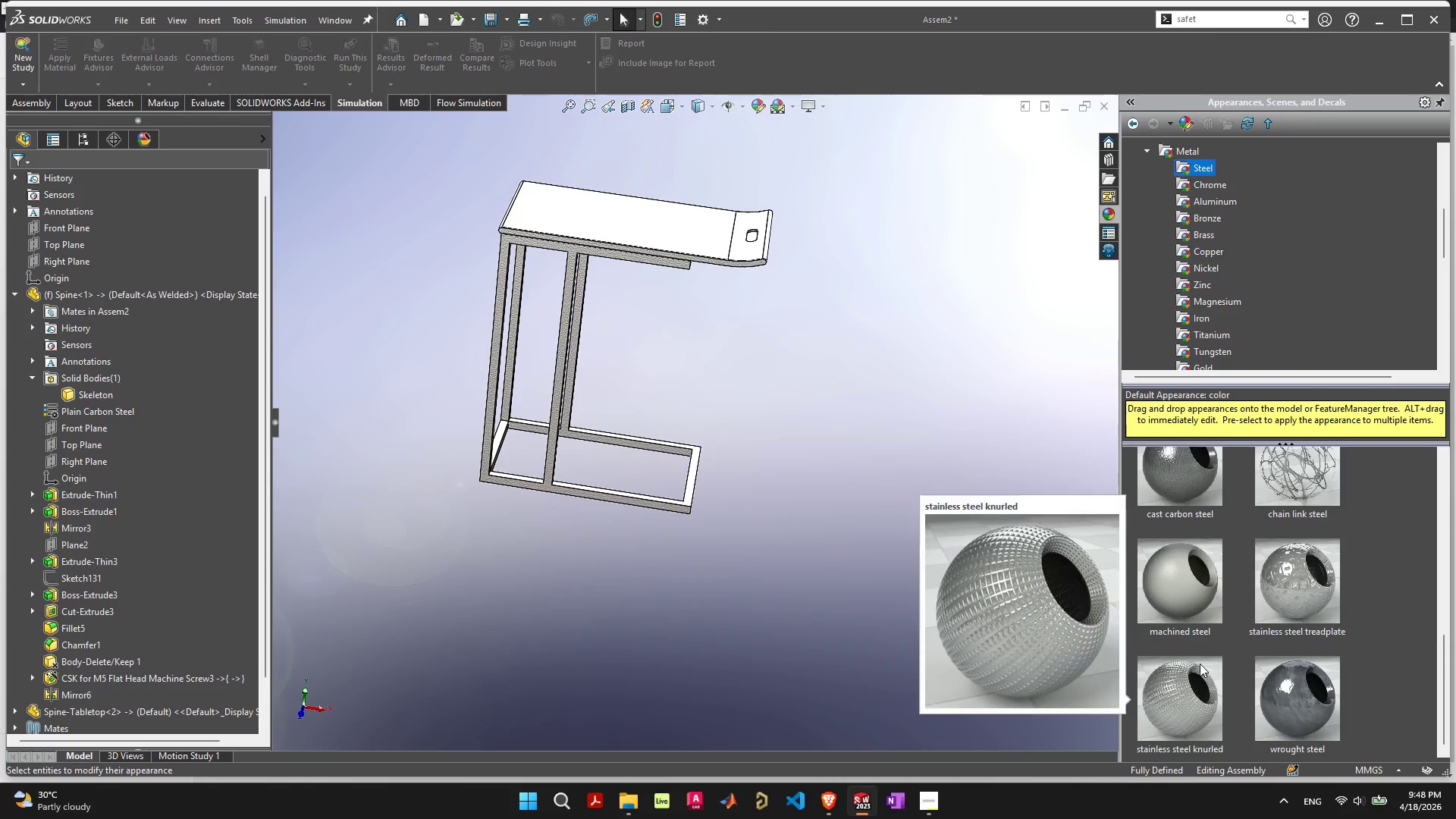 
scroll: coordinate [1200, 664], scroll_direction: up, amount: 1.0
 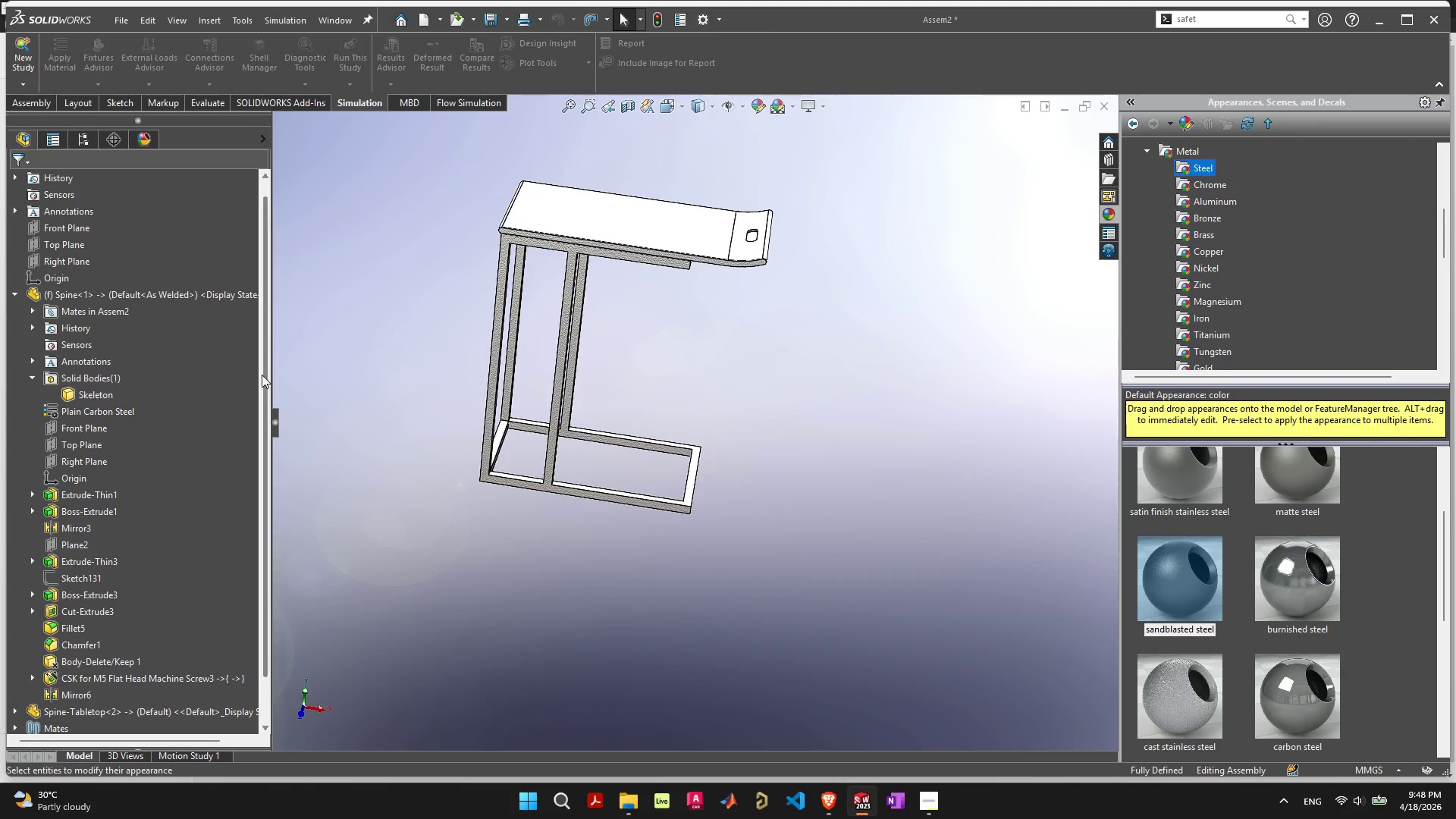 
left_click([91, 393])
 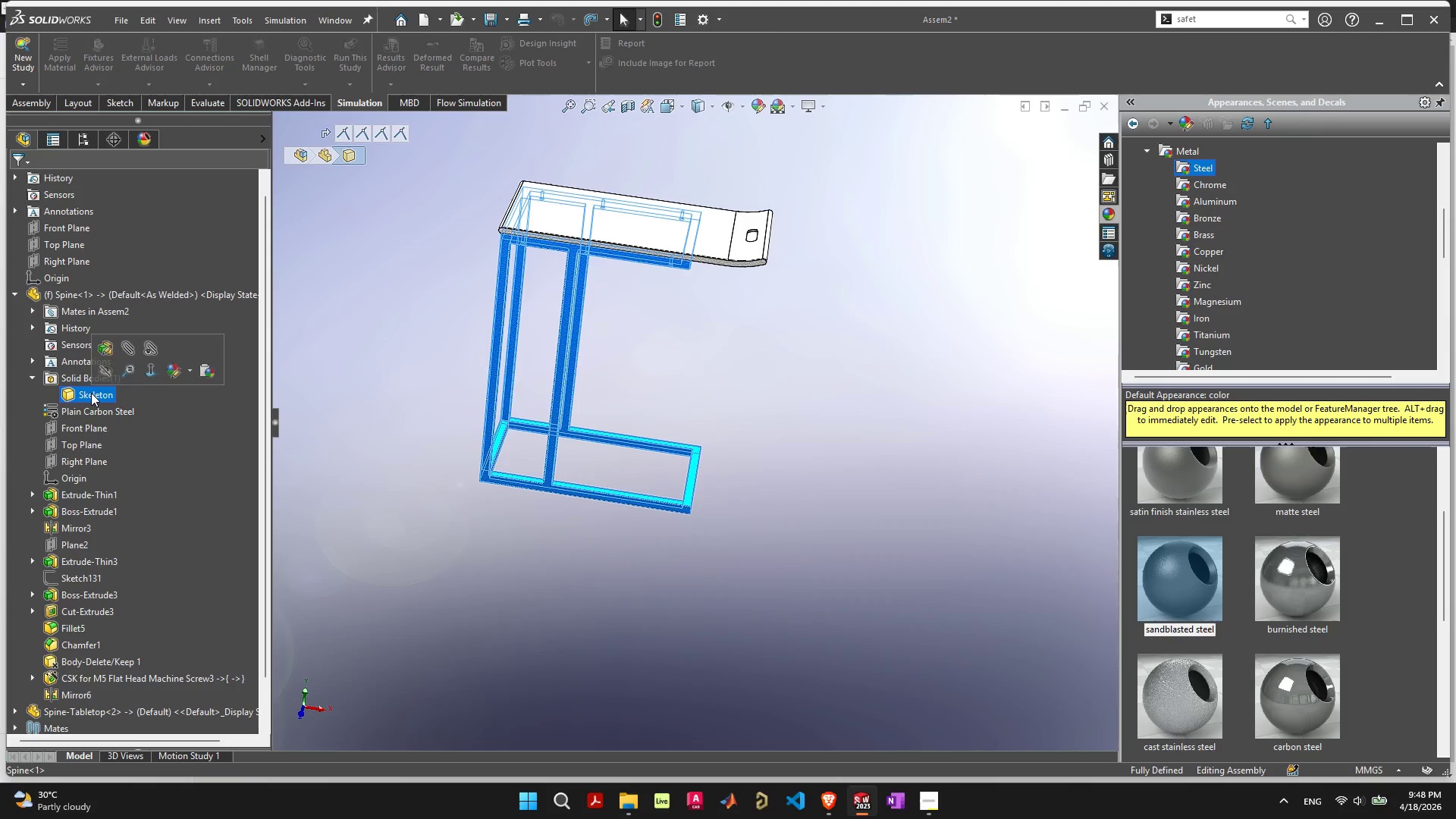 
right_click([91, 393])
 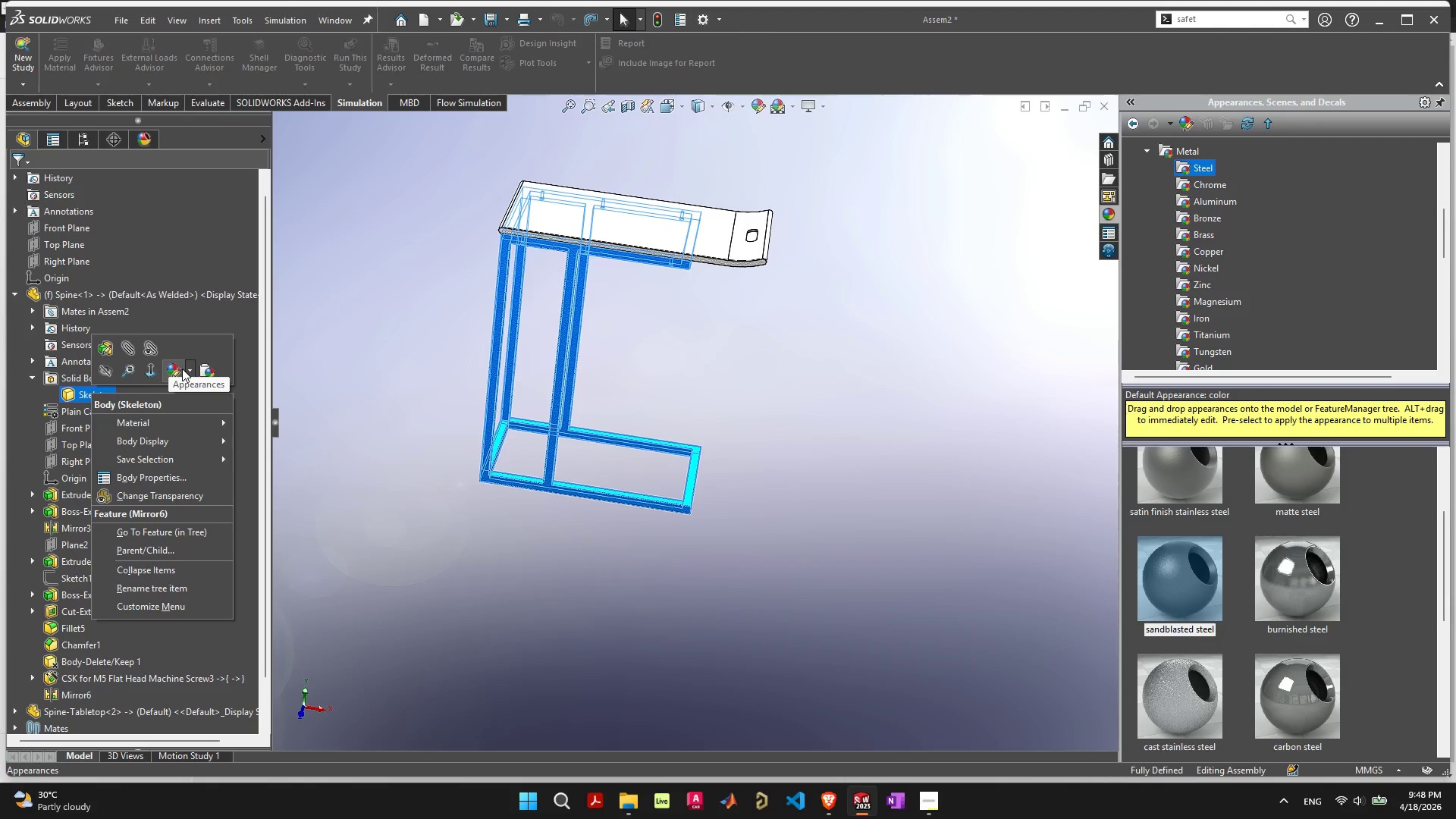 
left_click([174, 371])
 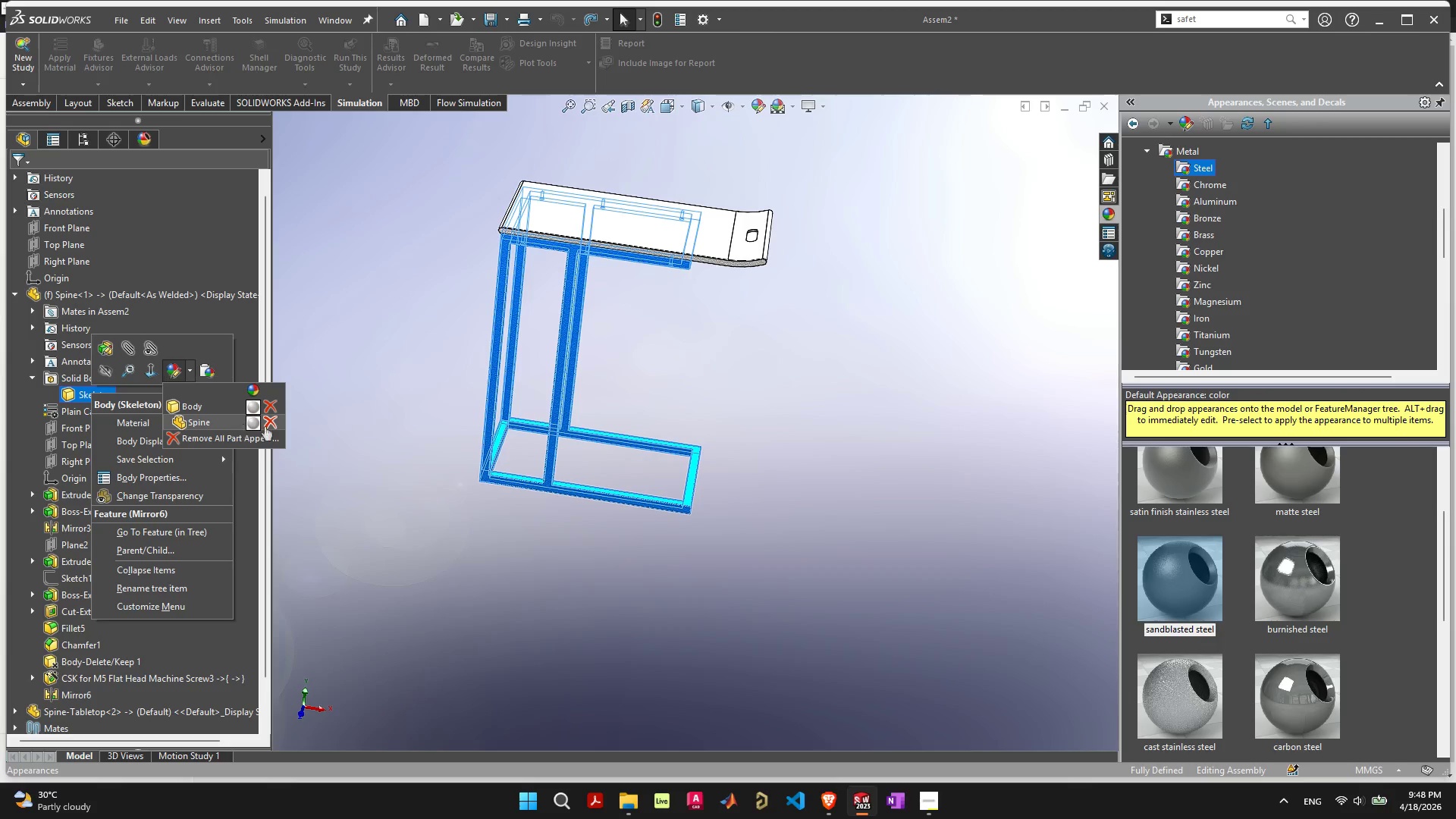 
left_click([271, 425])
 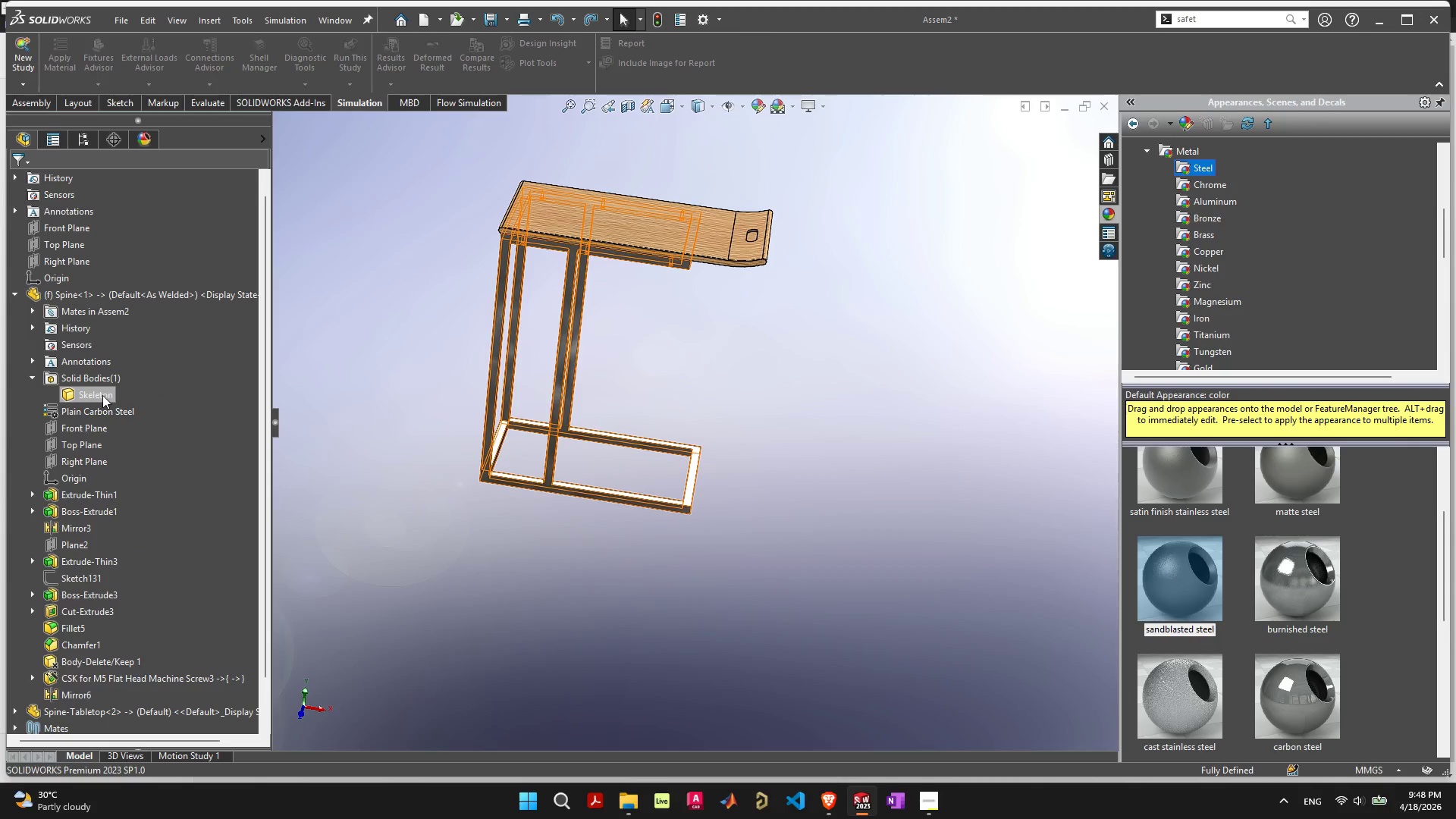 
left_click([102, 395])
 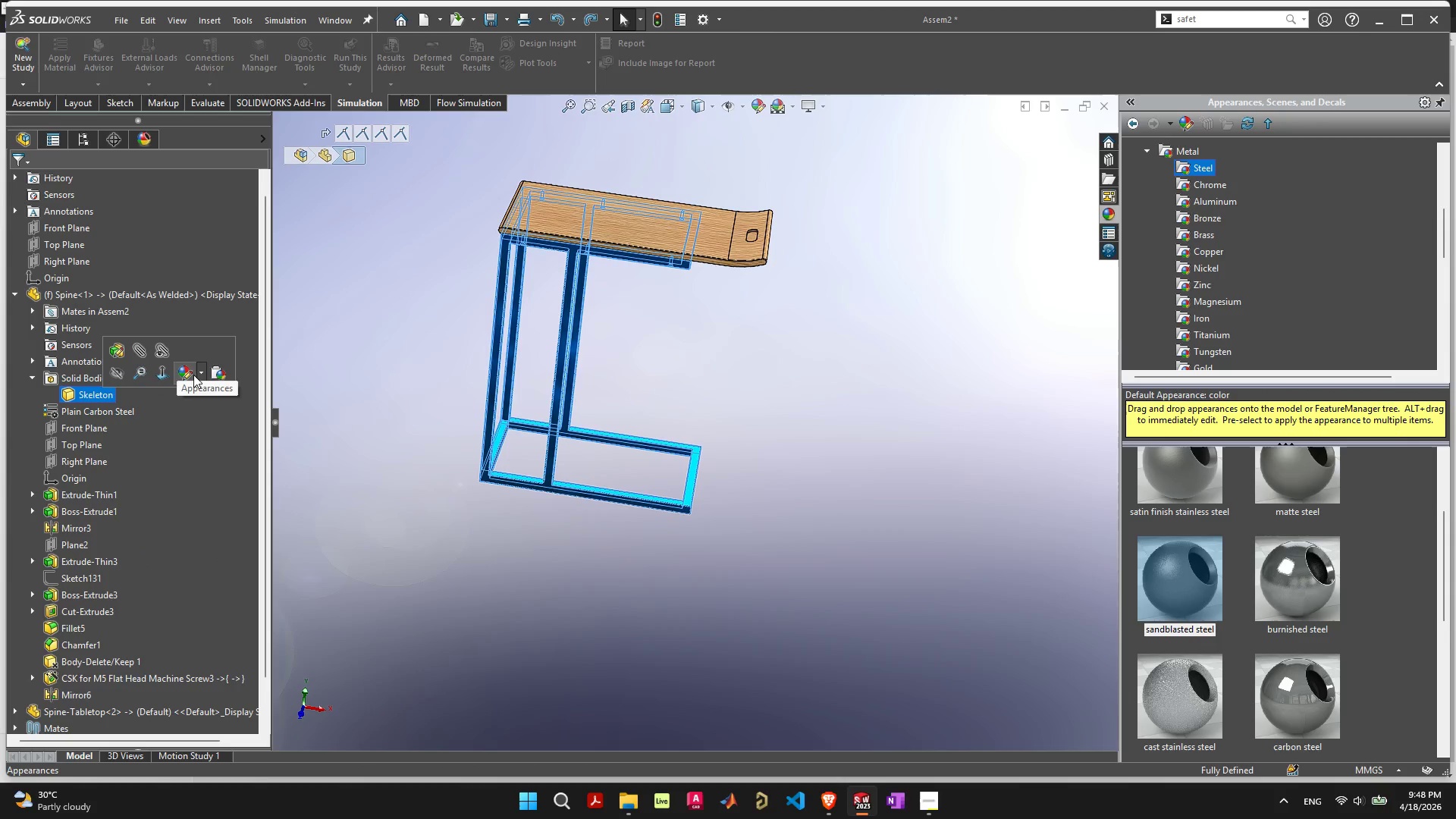 
left_click([200, 377])
 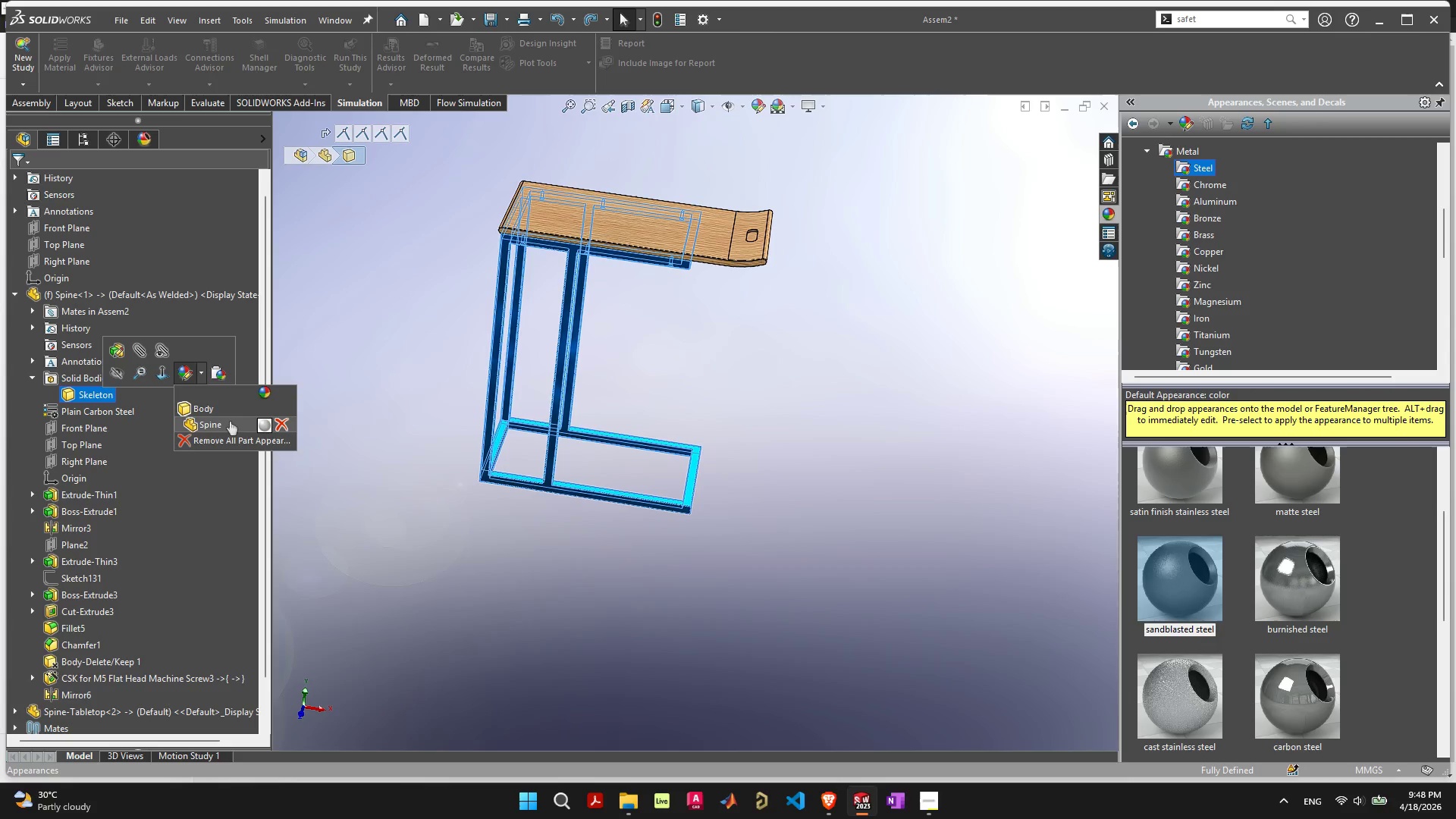 
wait(11.31)
 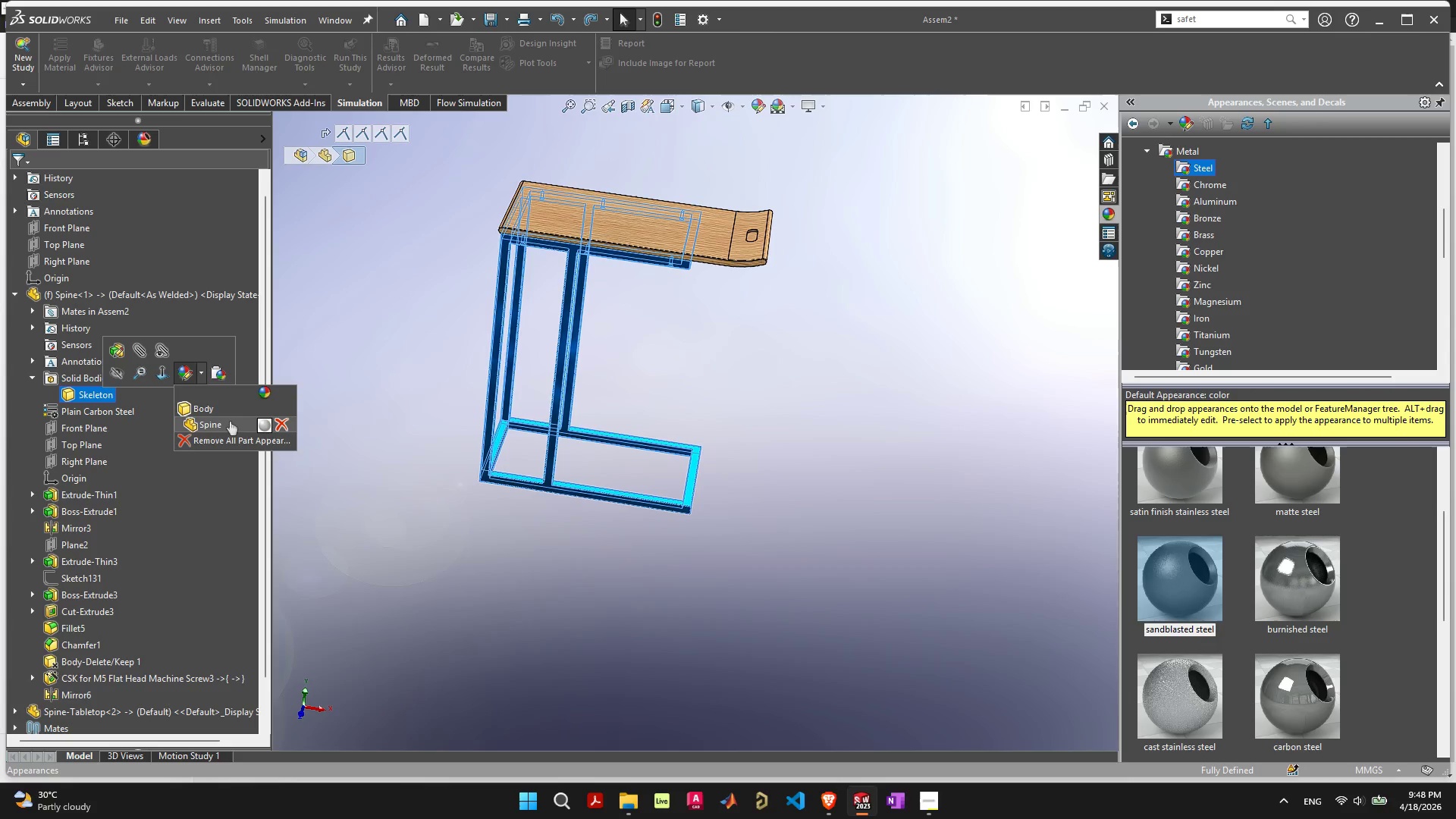 
left_click([228, 413])
 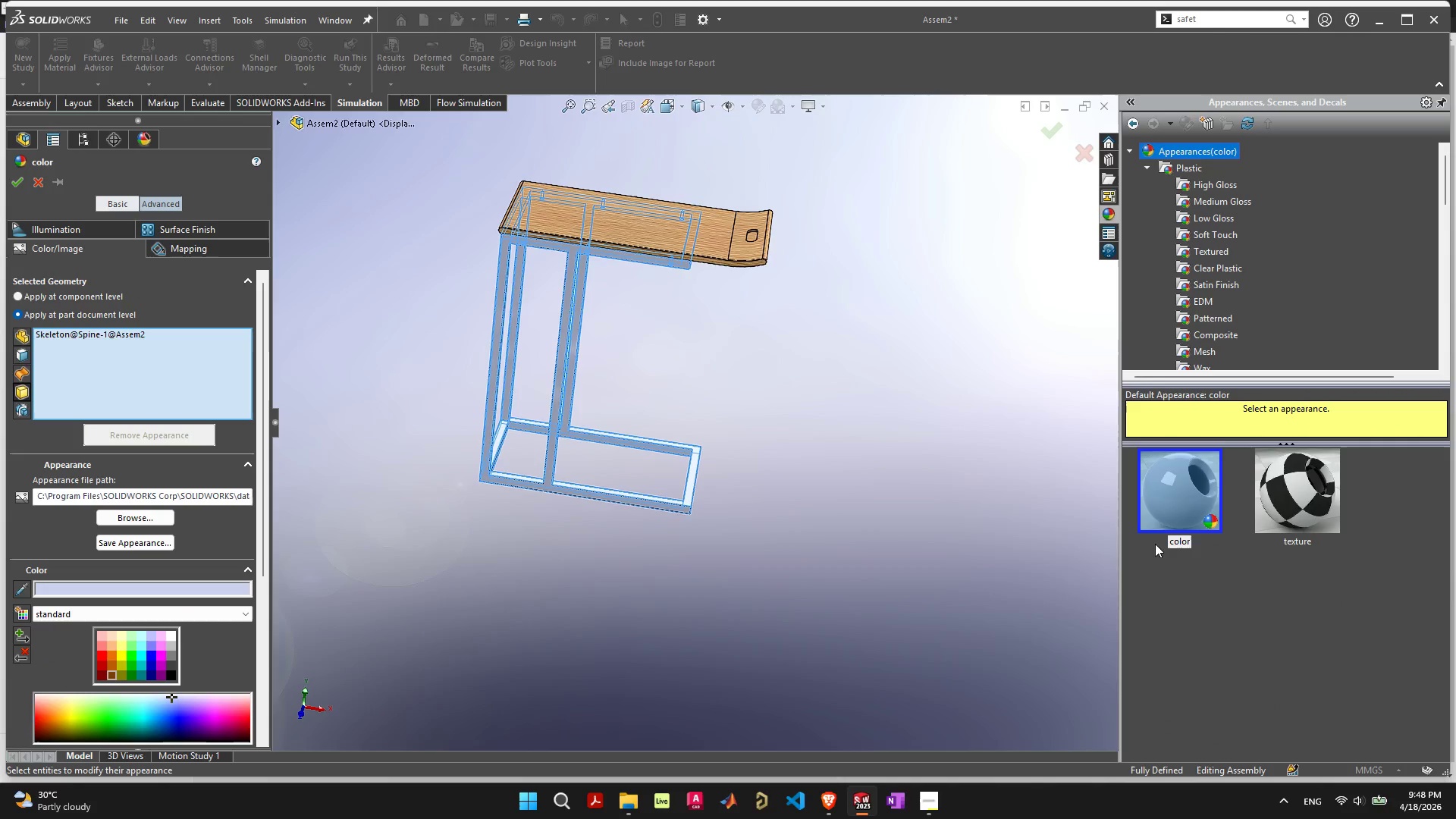 
scroll: coordinate [1250, 248], scroll_direction: down, amount: 3.0
 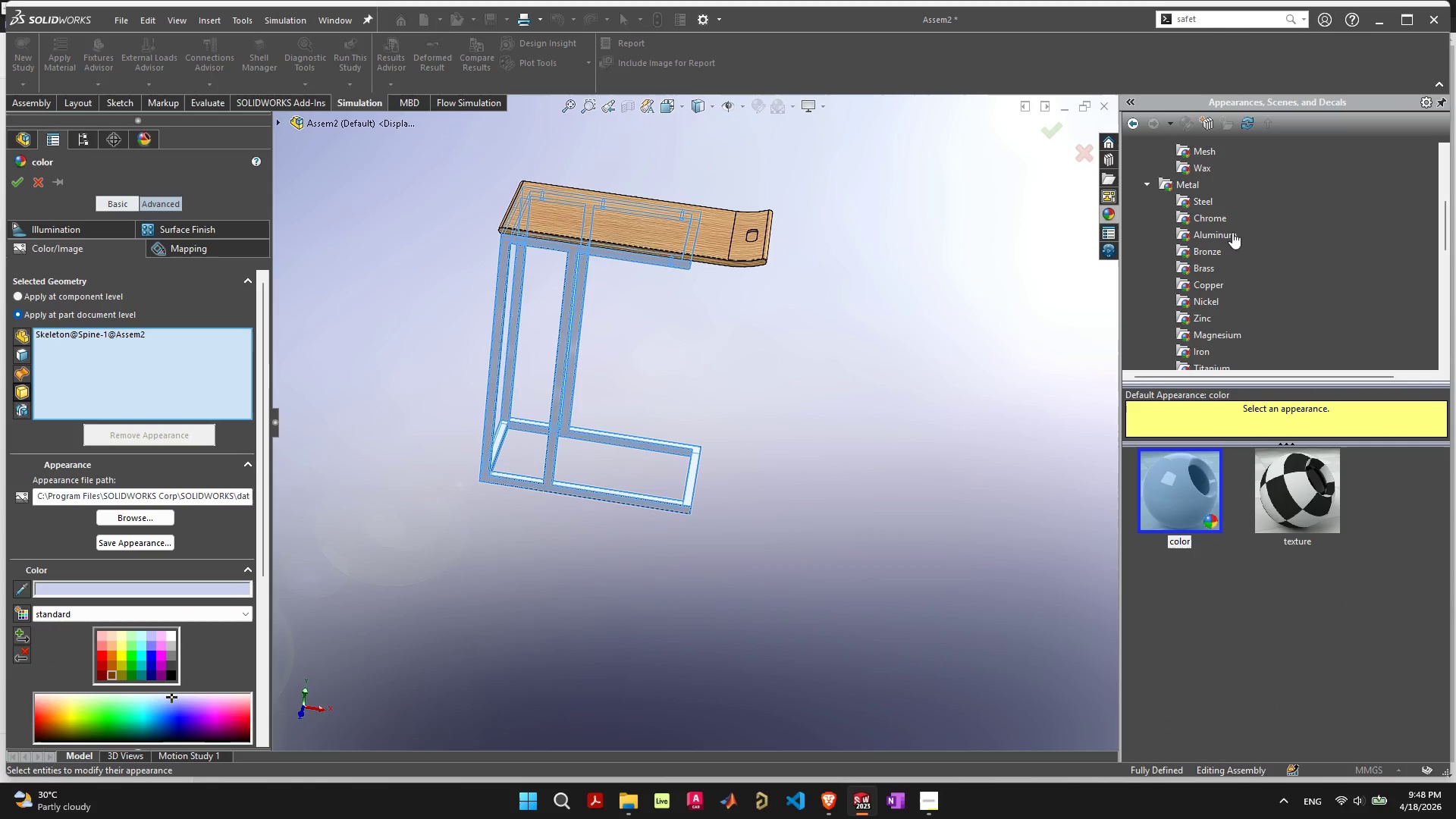 
left_click([1203, 196])
 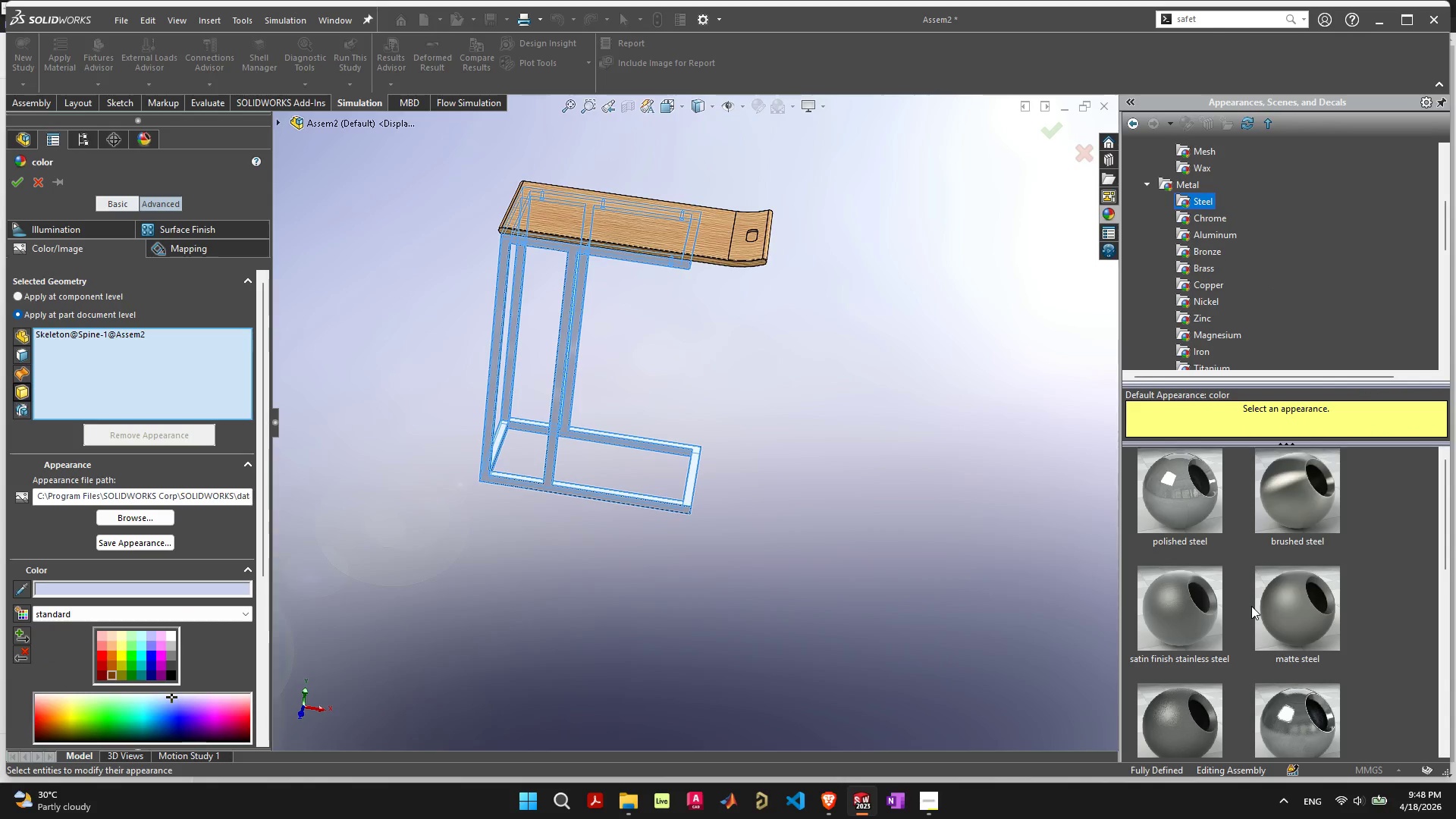 
scroll: coordinate [1251, 610], scroll_direction: down, amount: 1.0
 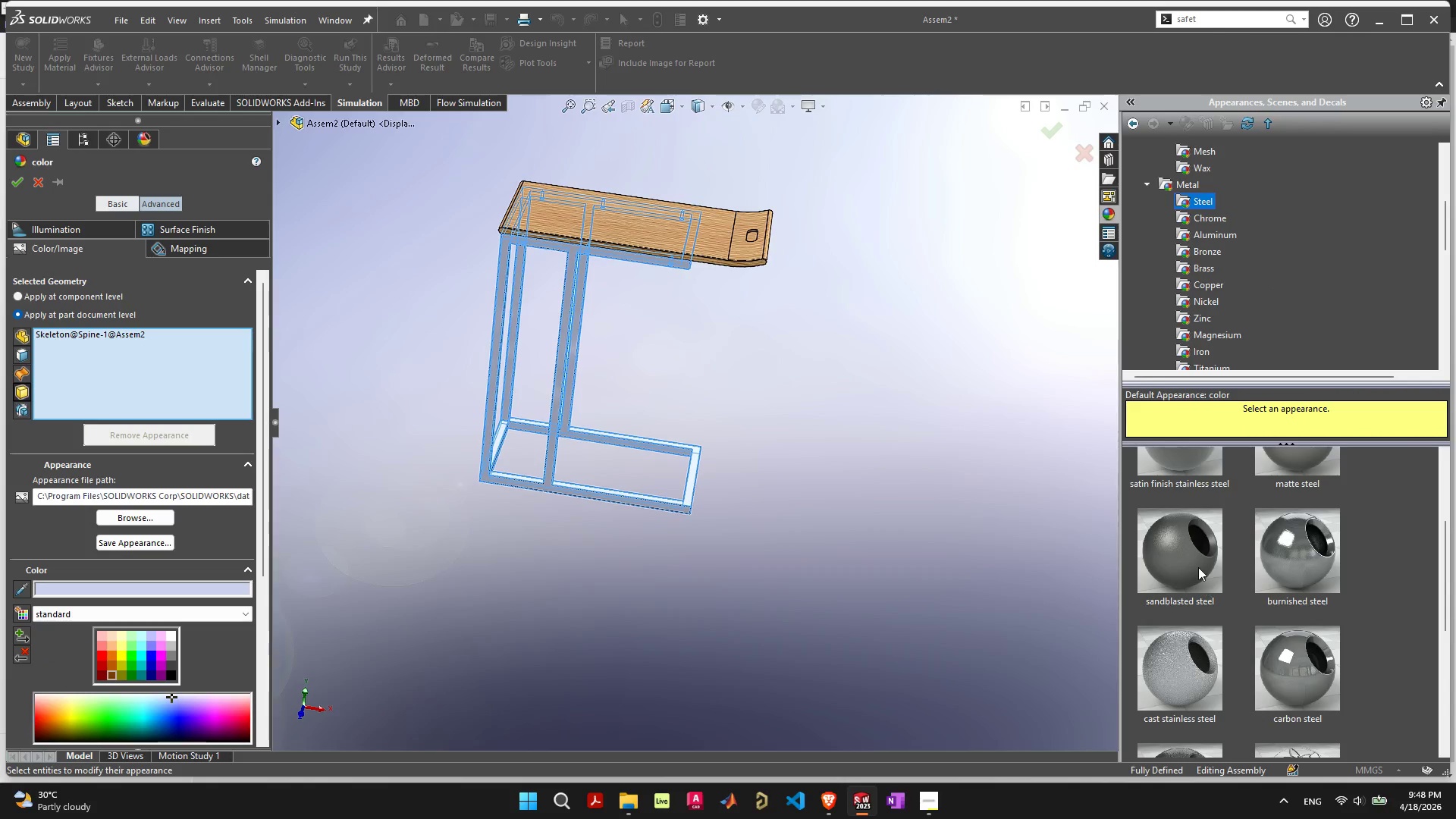 
left_click([1197, 562])
 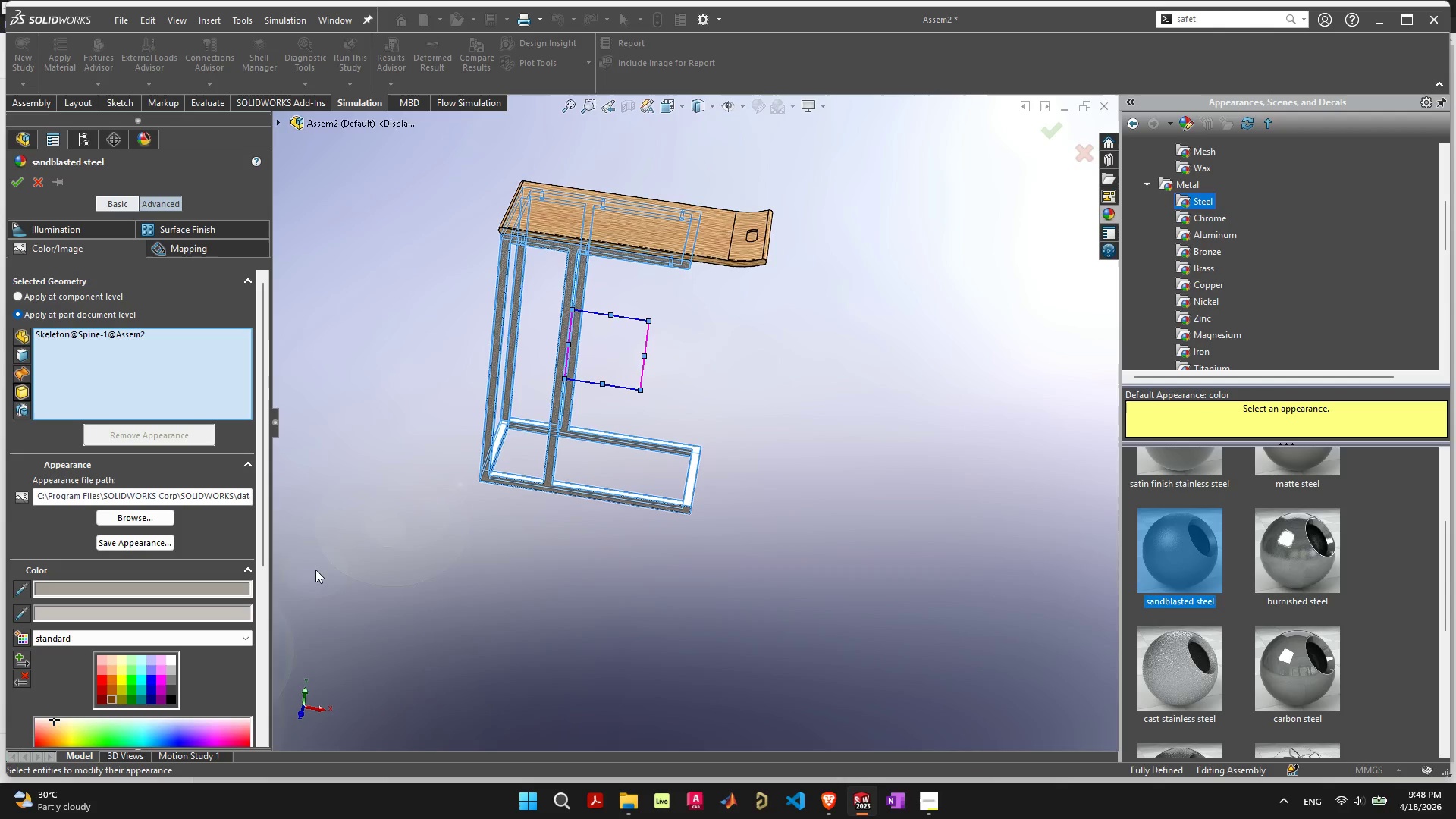 
left_click([168, 585])
 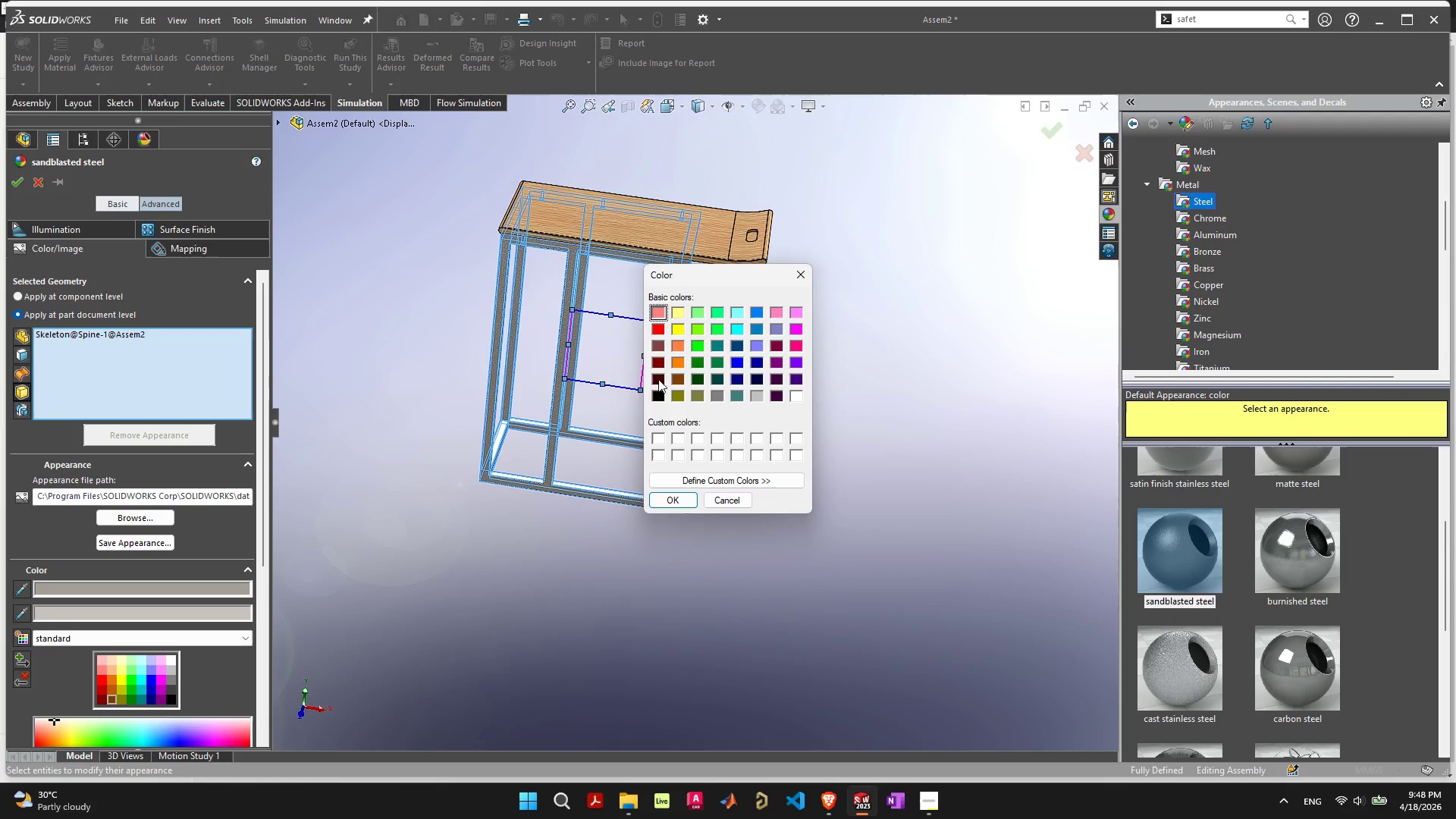 
left_click([662, 397])
 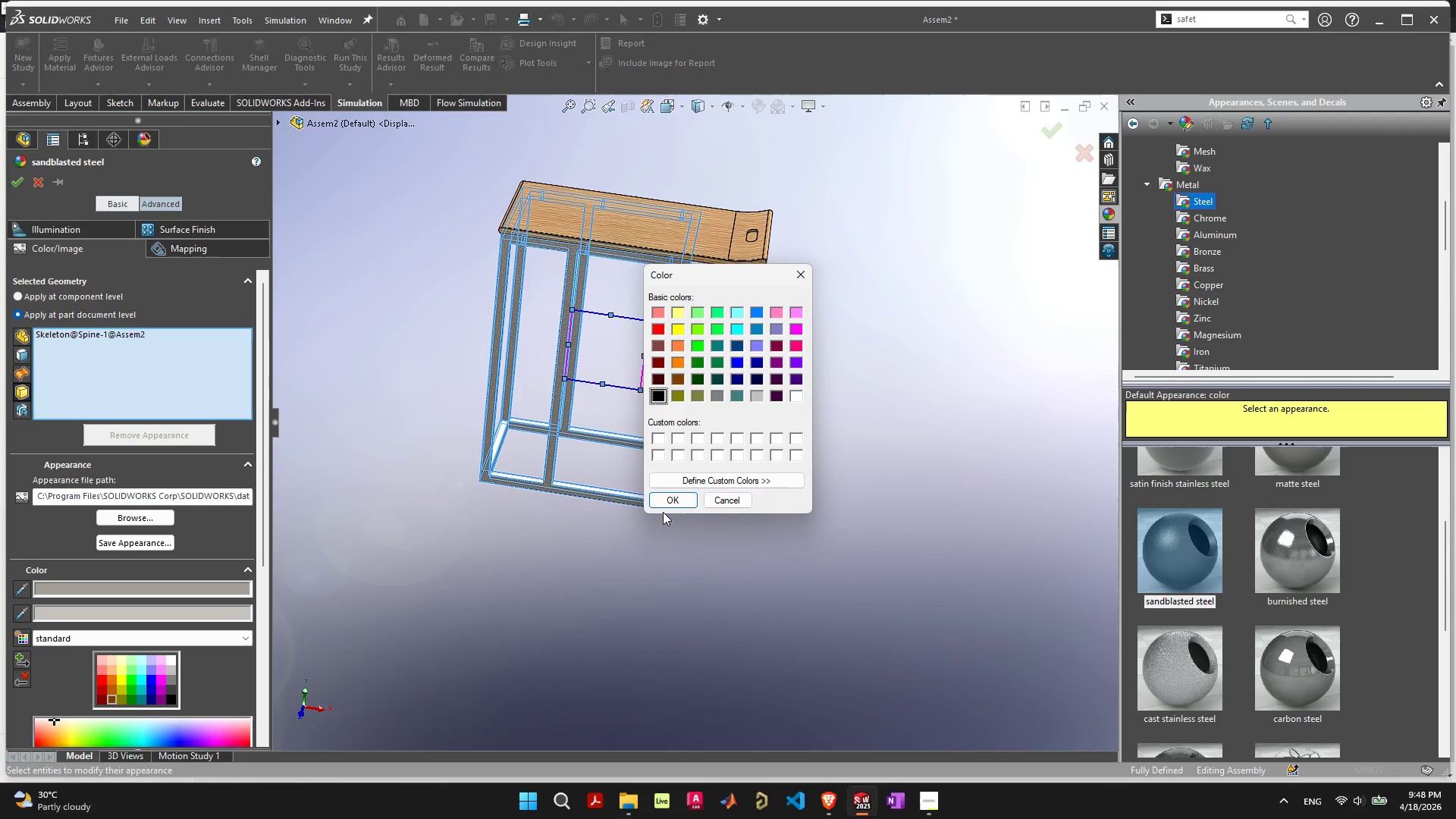 
left_click([663, 503])
 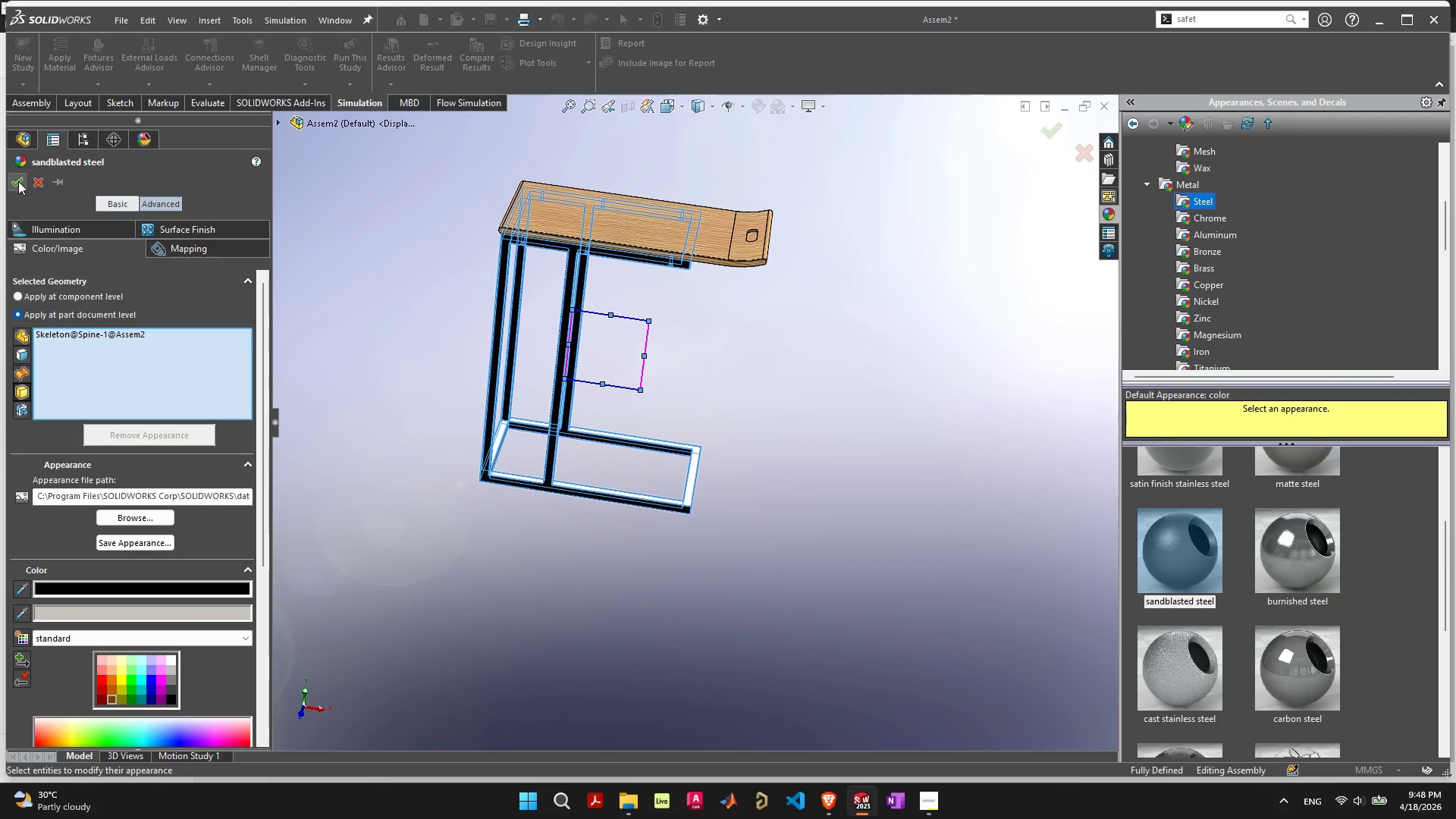 
left_click([18, 181])
 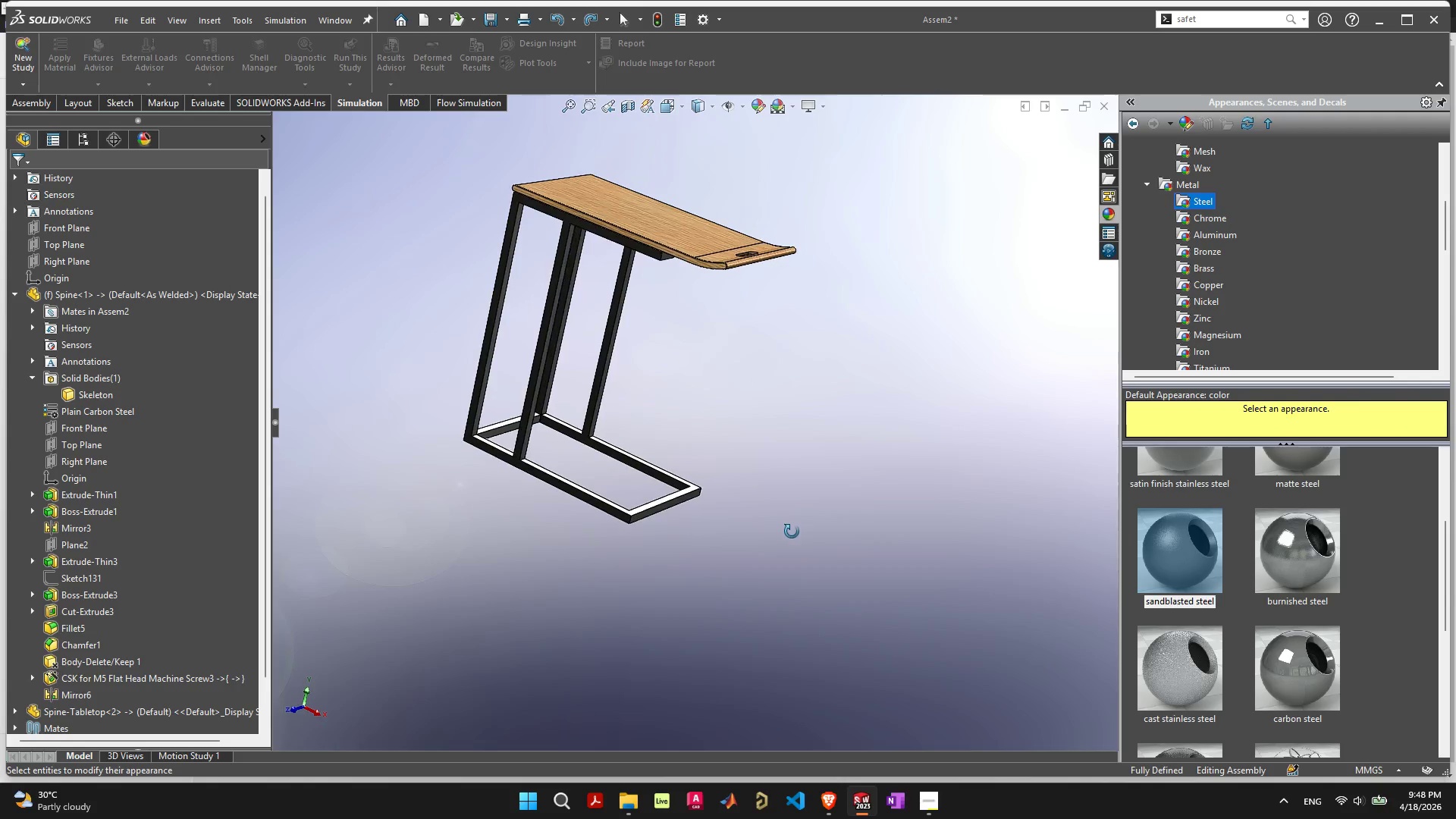 
wait(5.22)
 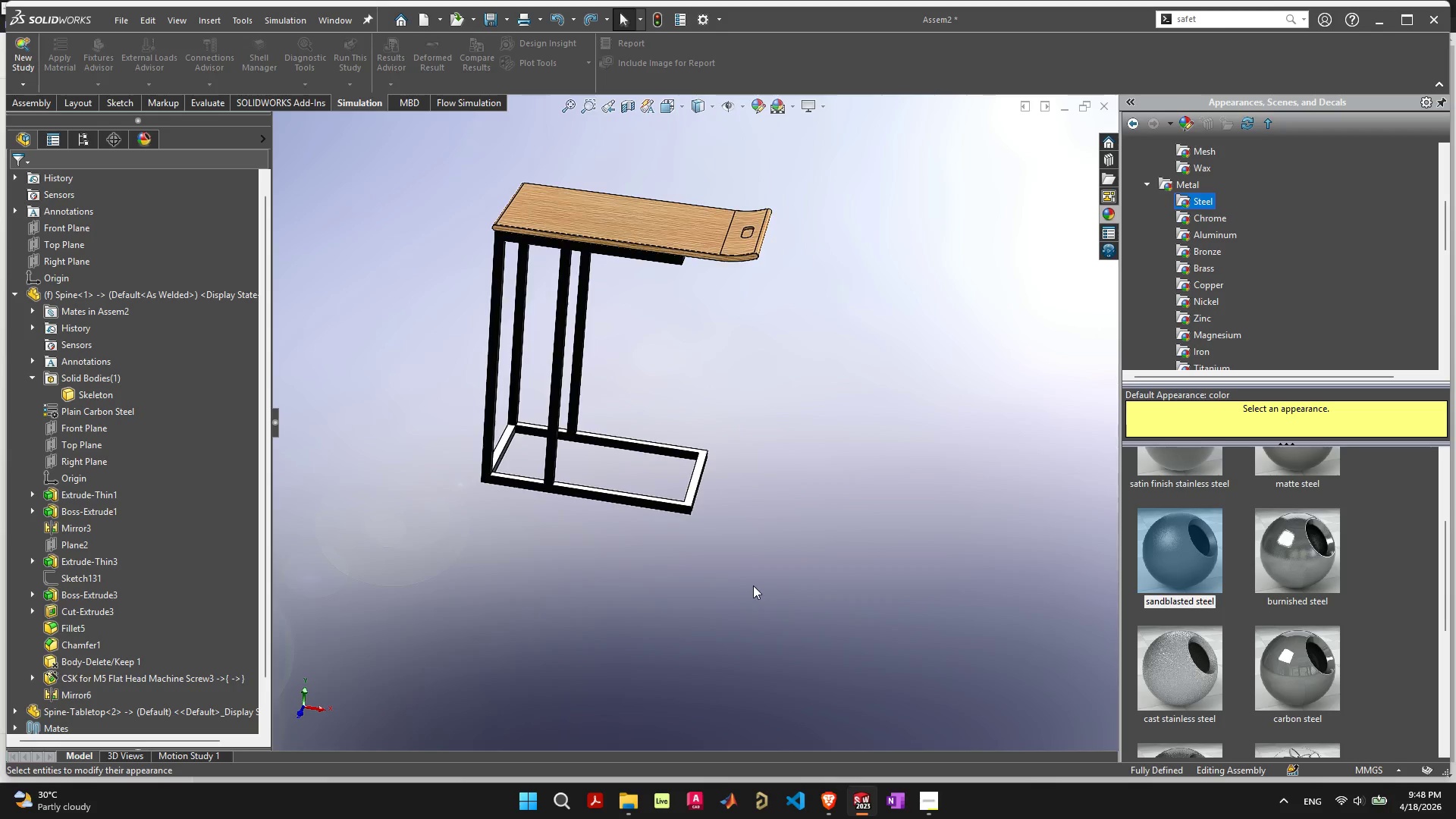 
left_click([540, 475])
 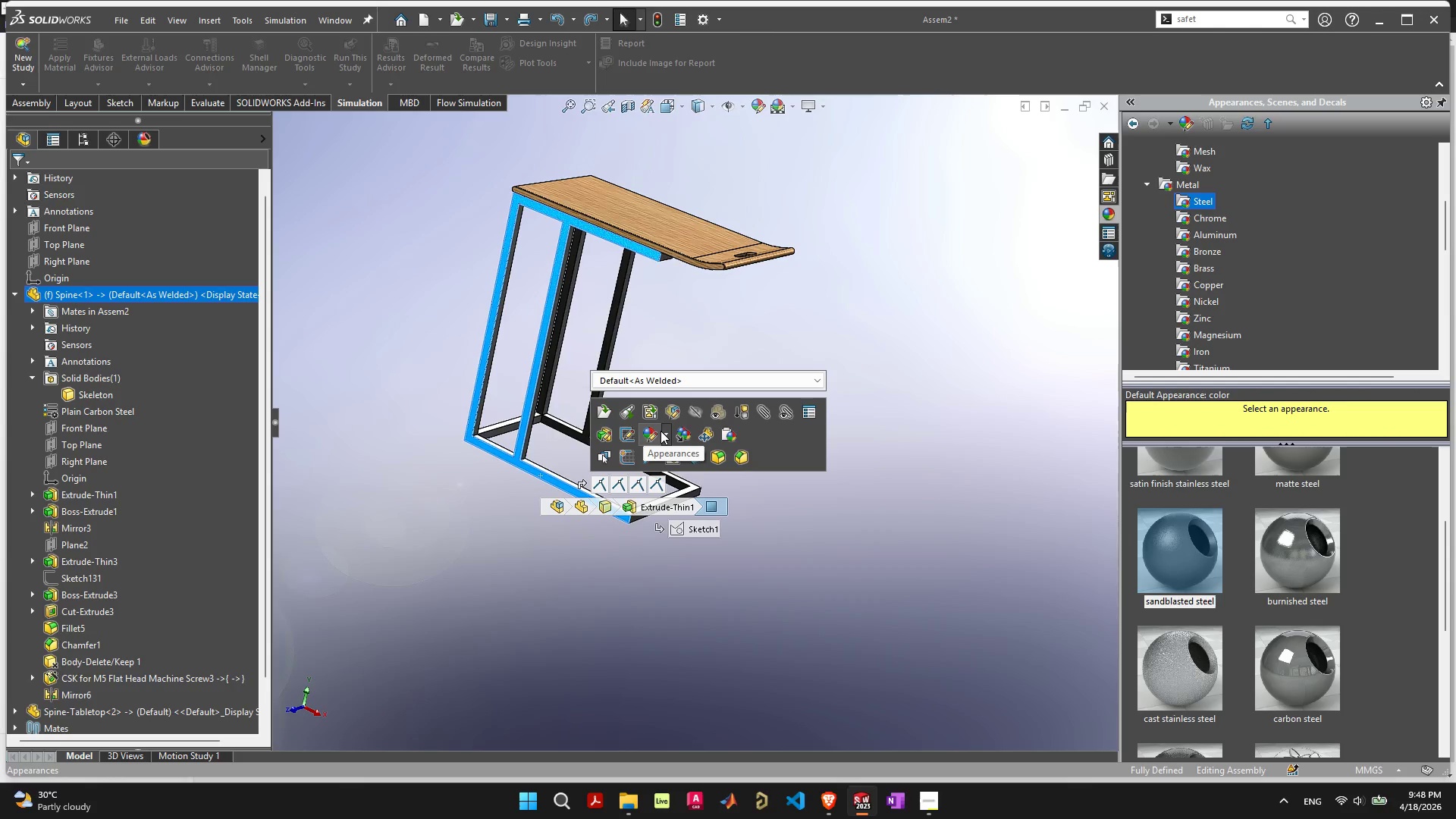 
left_click([659, 431])
 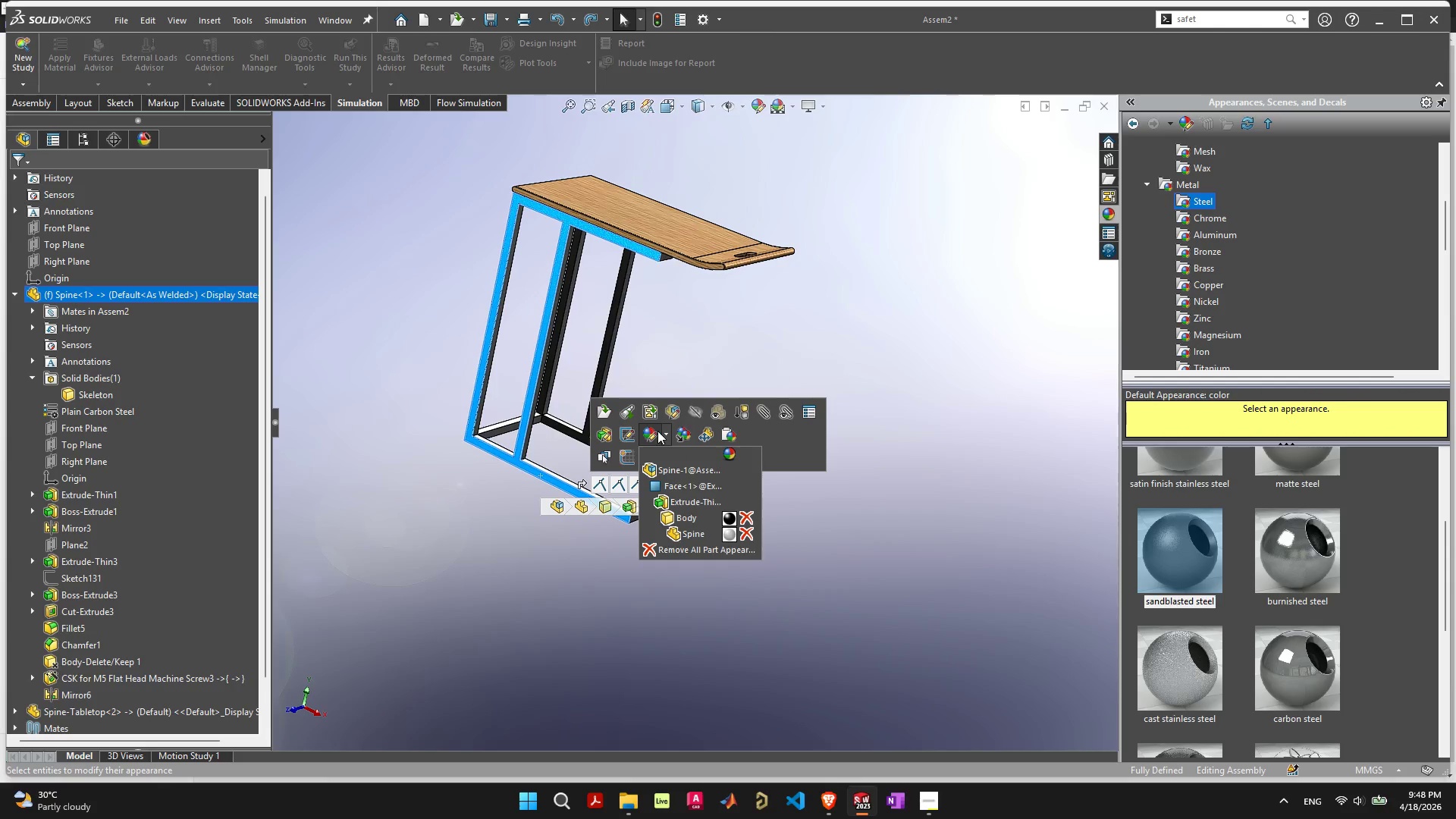 
mouse_move([704, 533])
 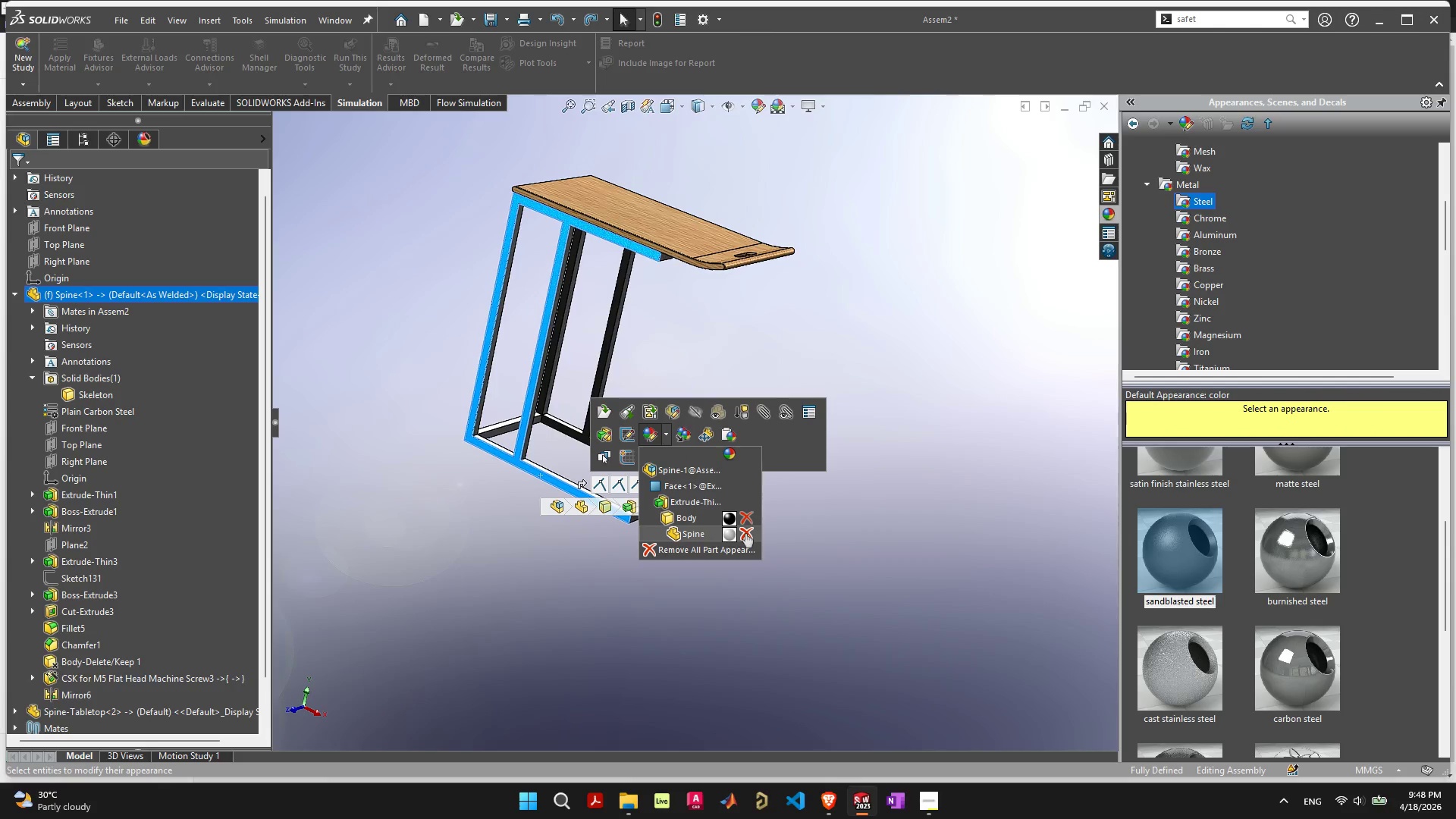 
left_click([745, 533])
 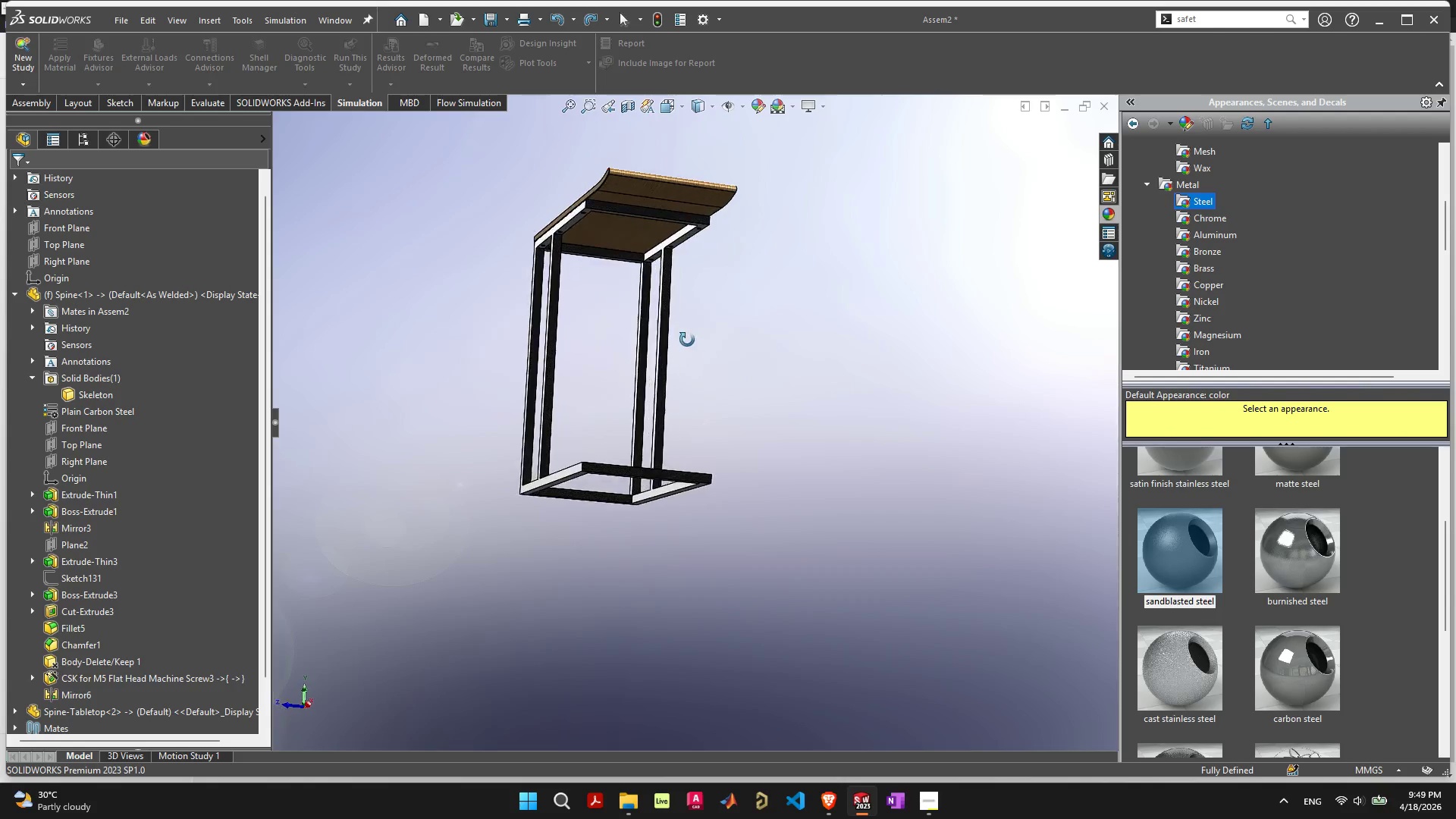 
wait(7.3)
 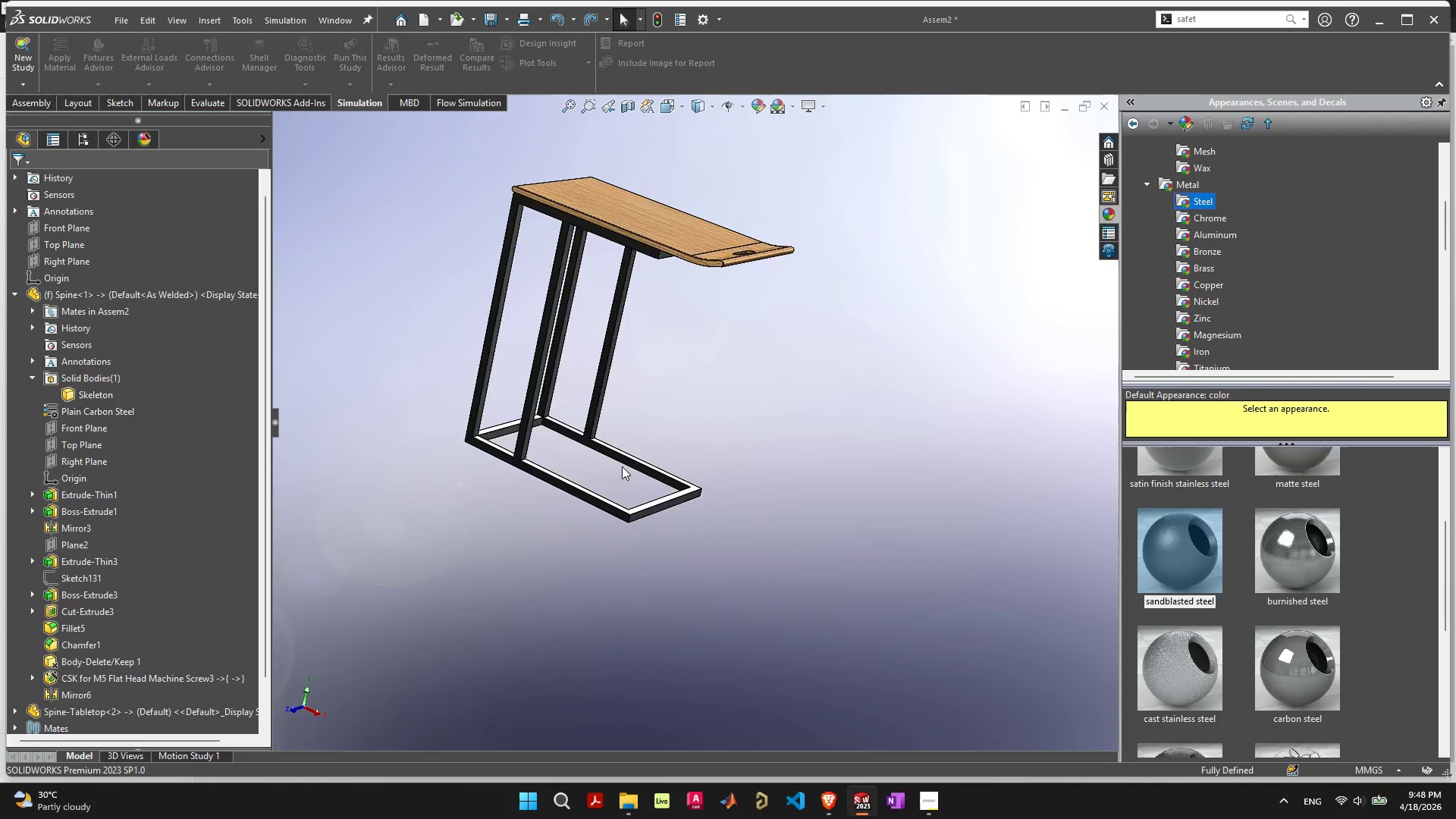 
scroll: coordinate [686, 373], scroll_direction: up, amount: 1.0
 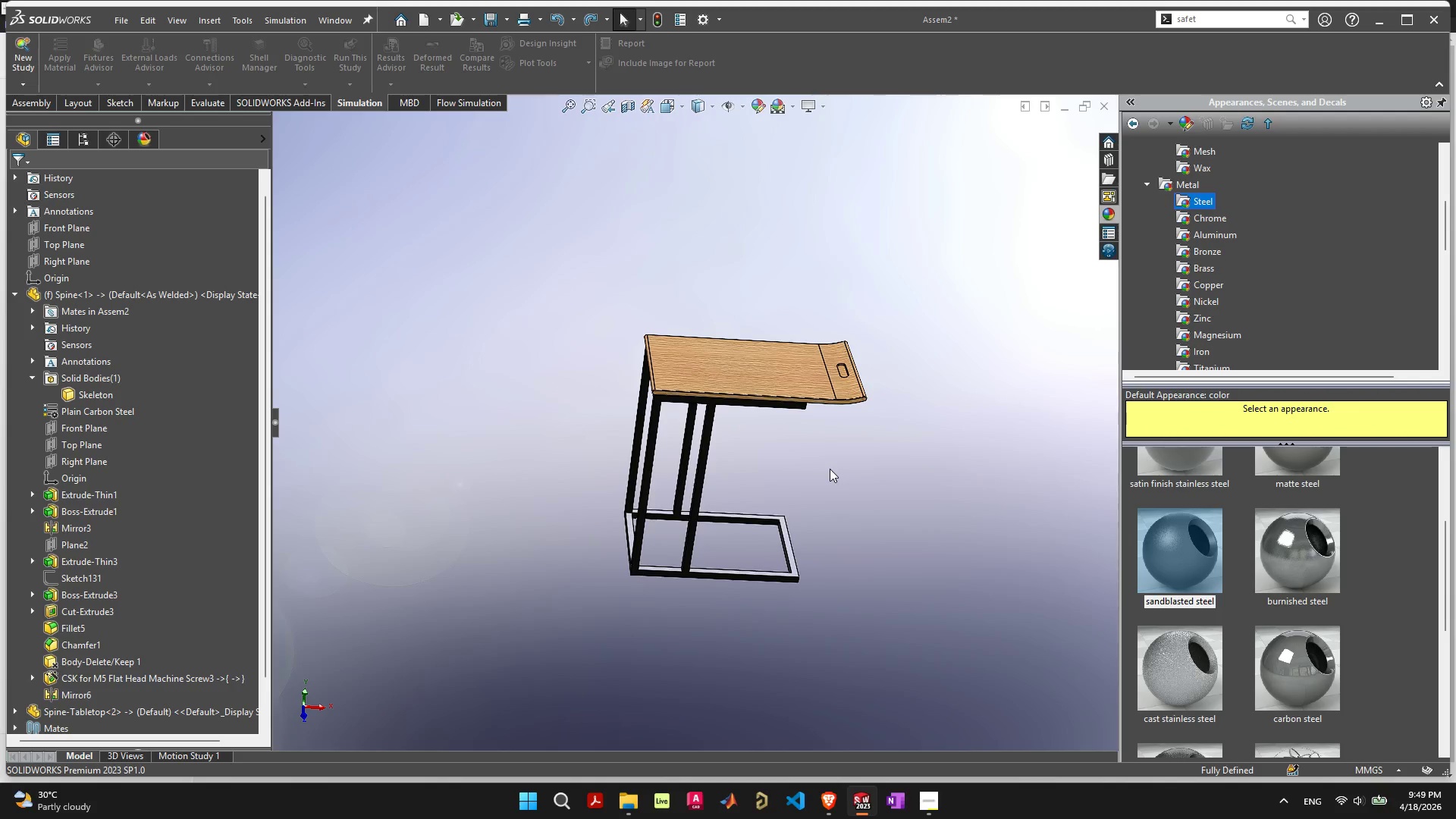 
key(Control+ControlLeft)
 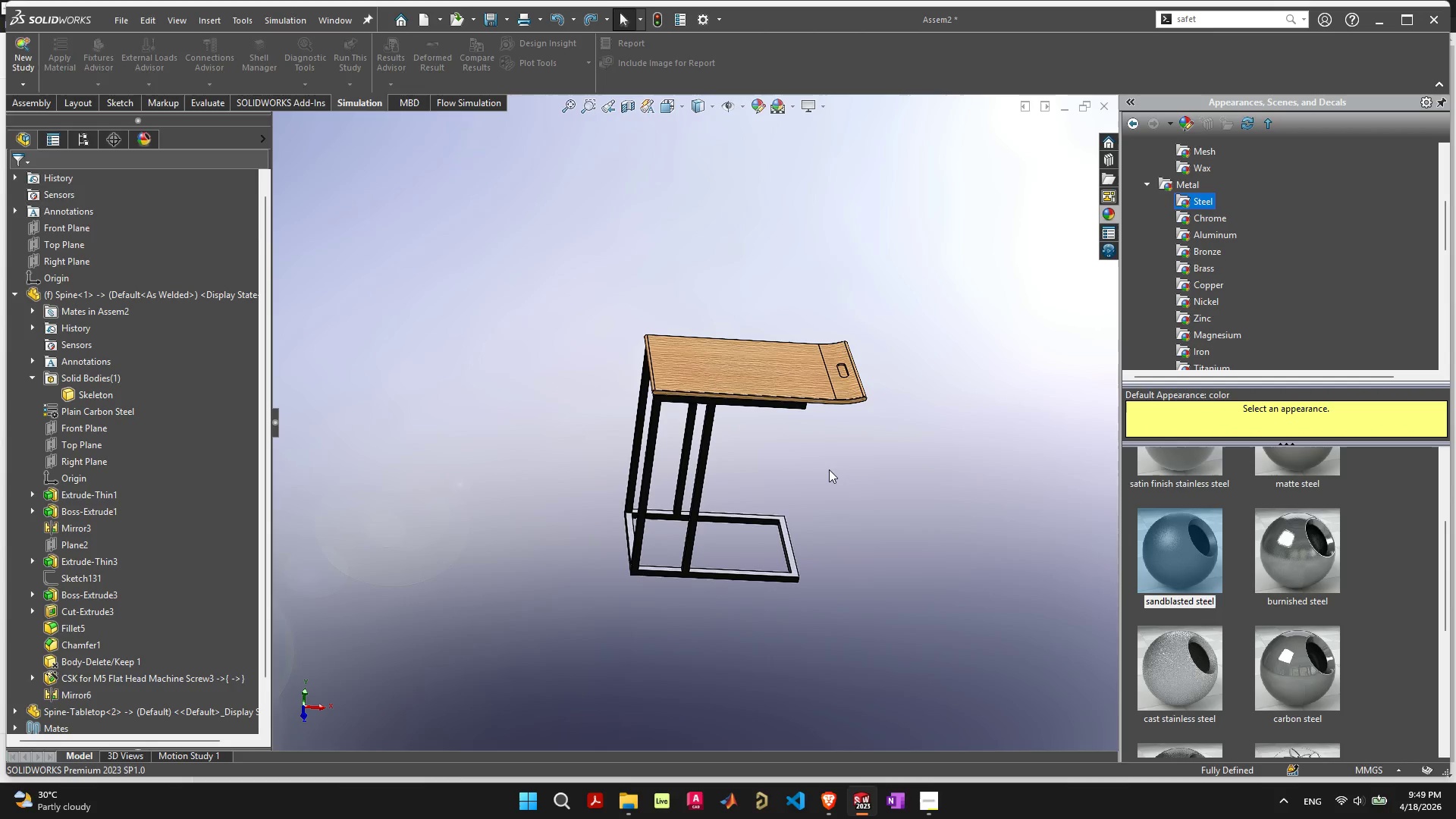 
key(Control+S)
 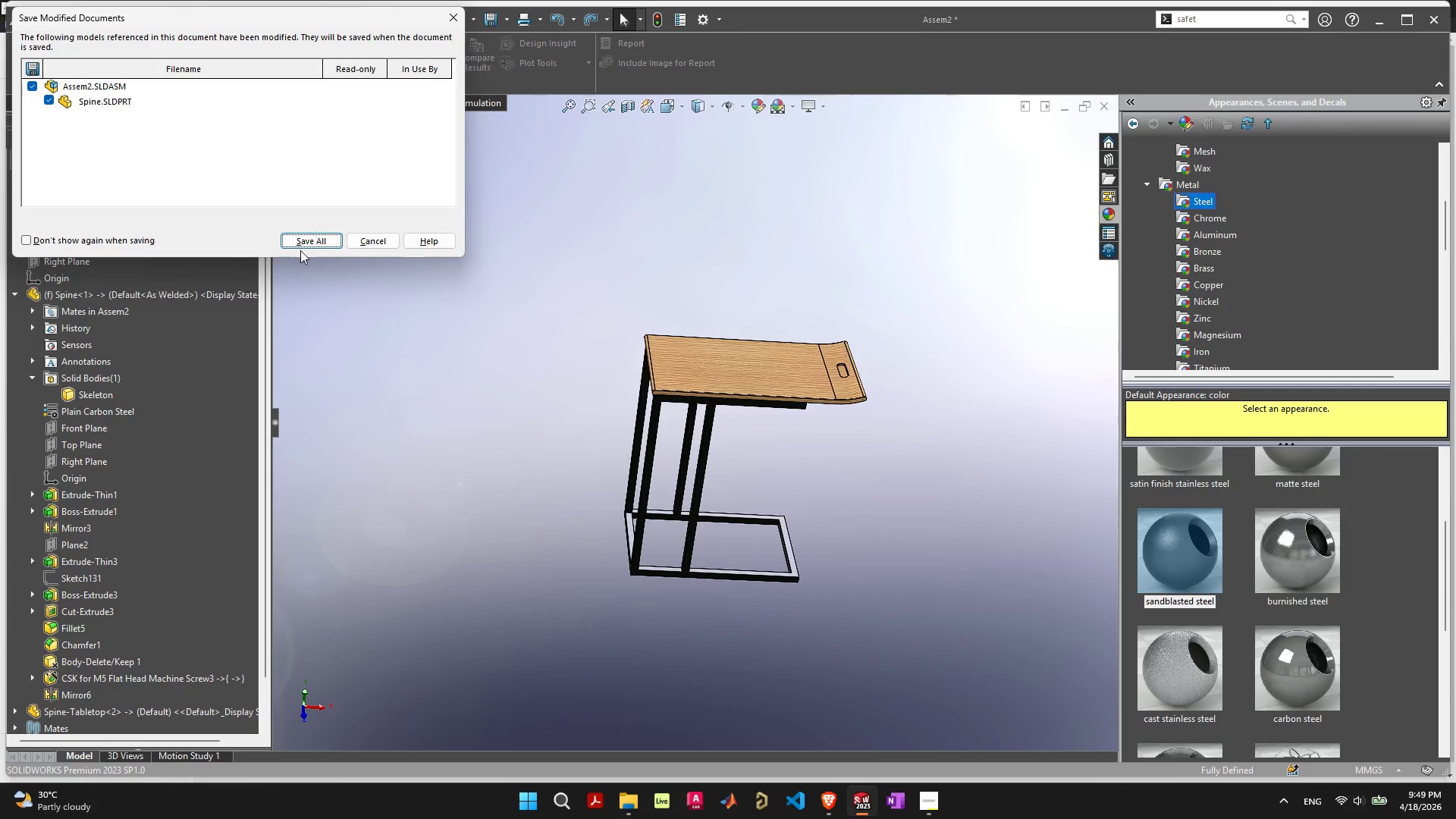 
left_click([306, 237])